 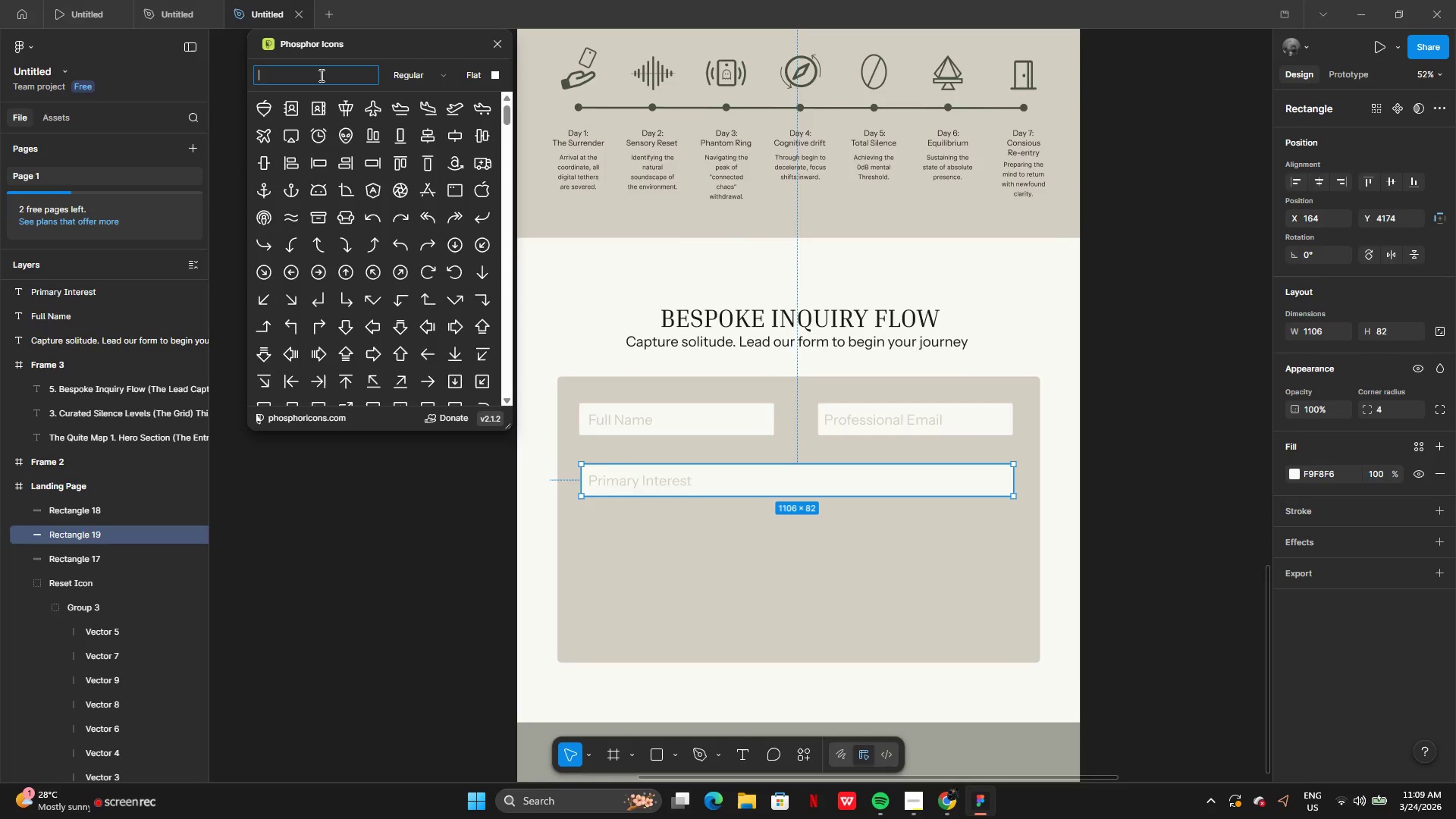 
type(dropdown)
 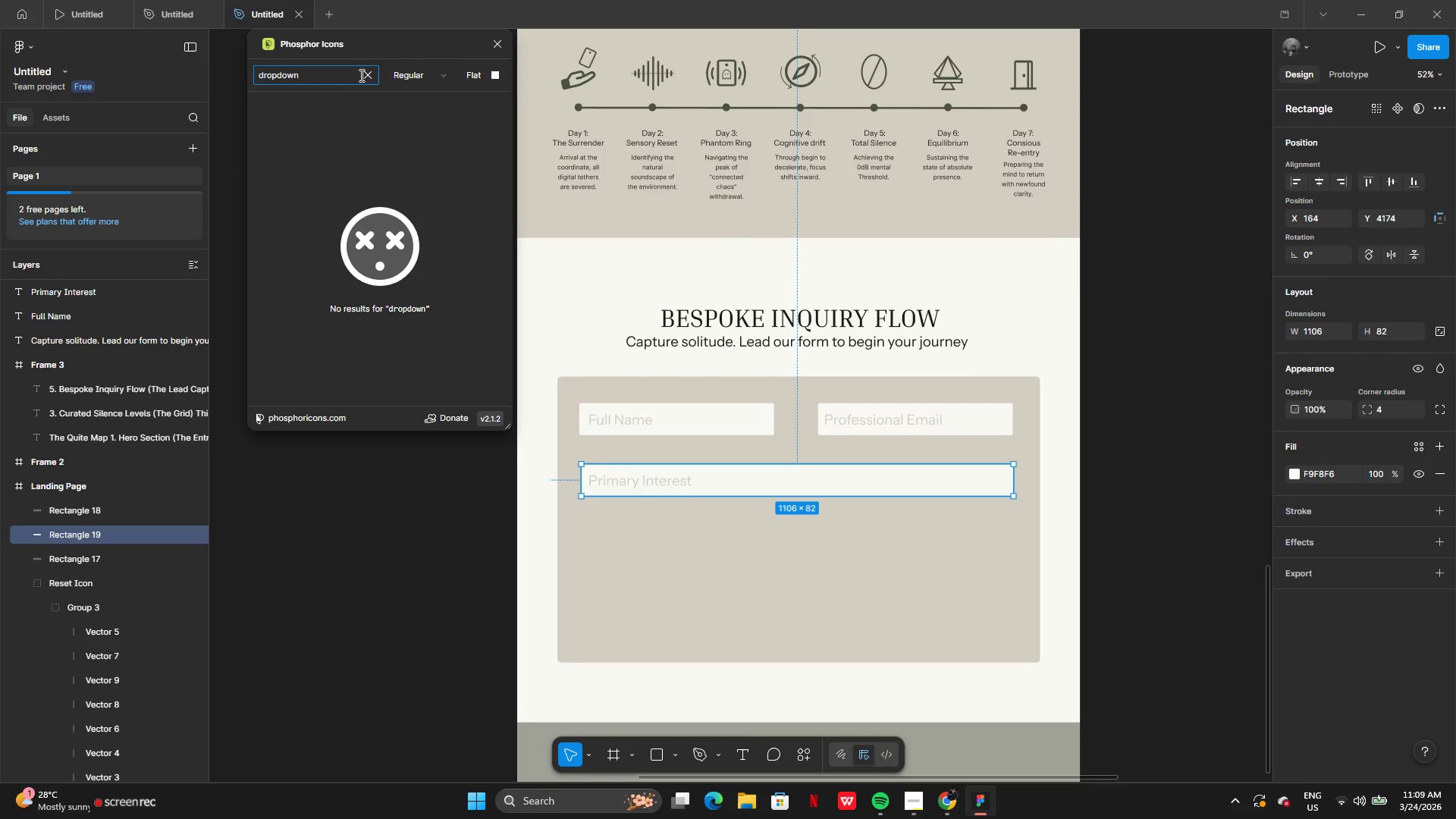 
key(Backspace)
key(Backspace)
key(Backspace)
key(Backspace)
key(Backspace)
key(Backspace)
key(Backspace)
key(Backspace)
type(down)
 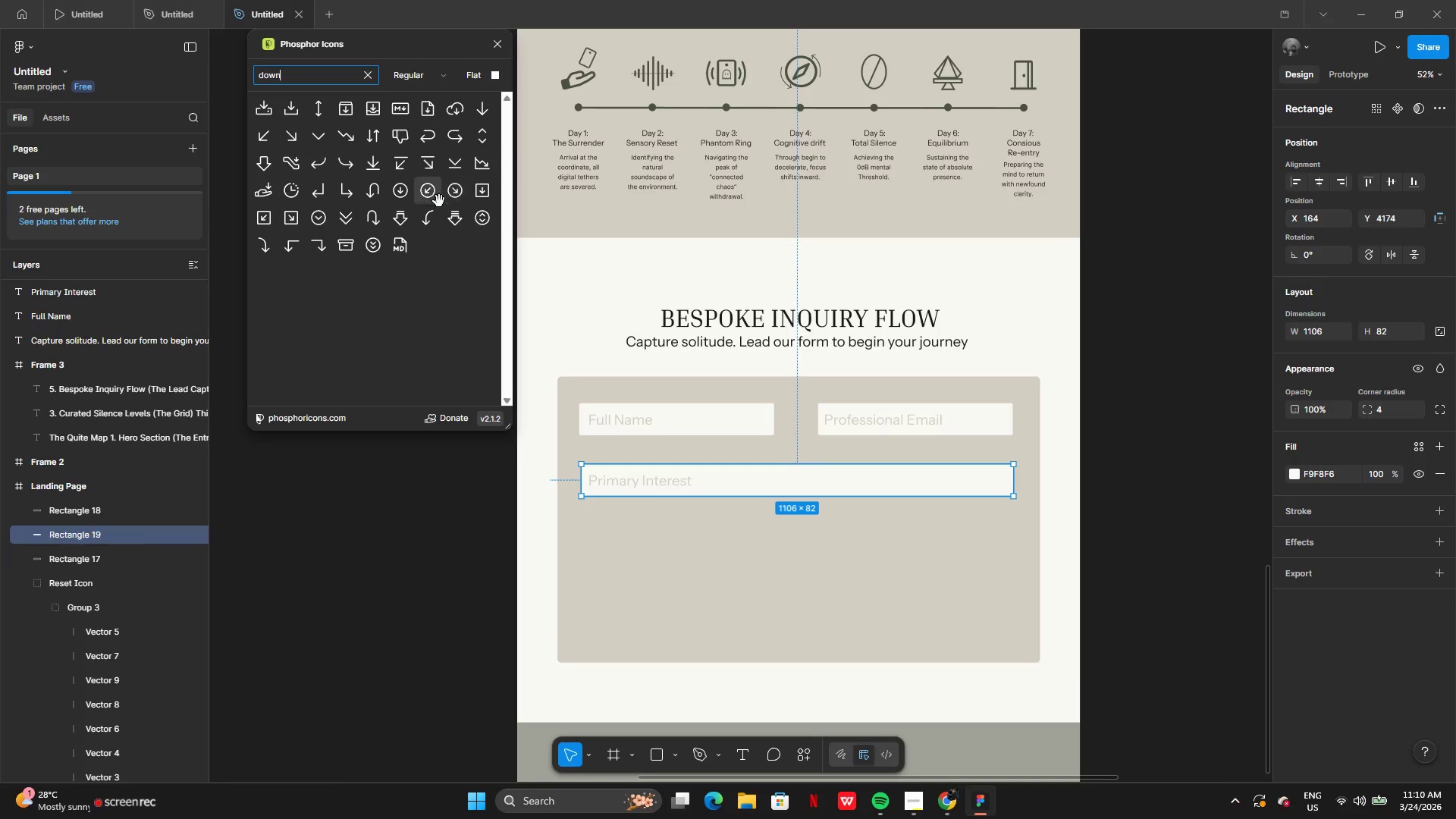 
wait(5.81)
 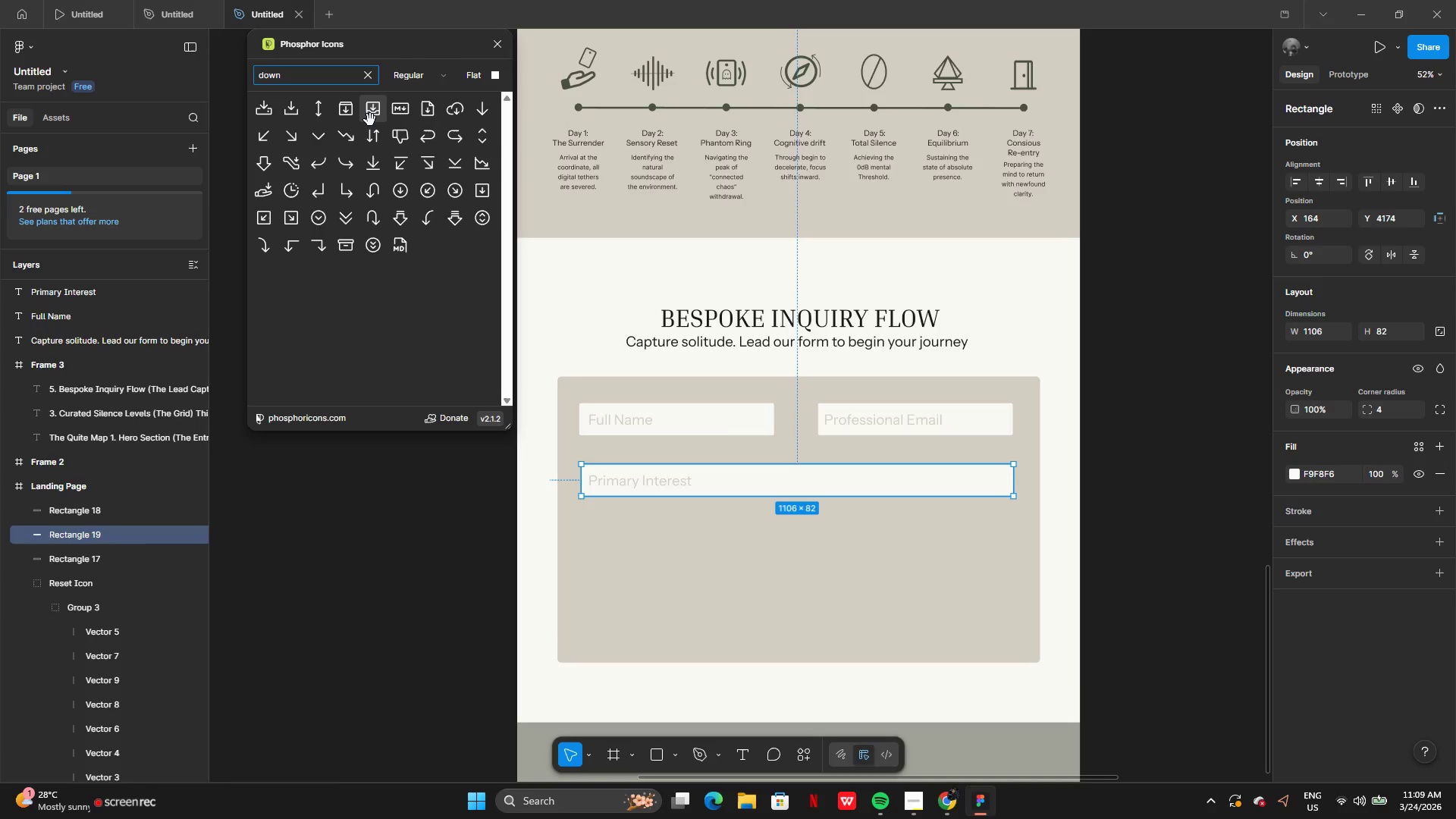 
left_click_drag(start_coordinate=[322, 225], to_coordinate=[956, 485])
 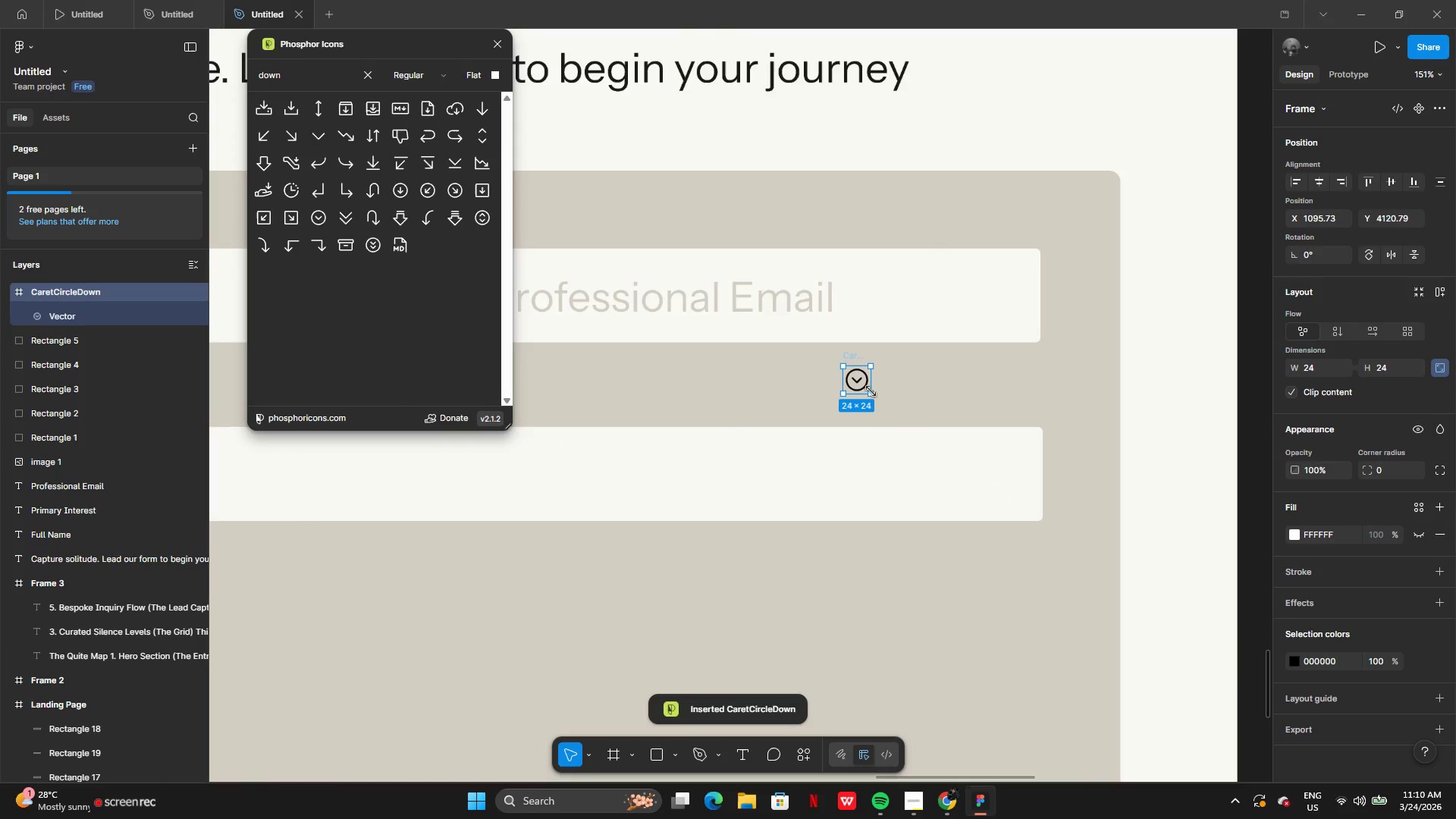 
left_click_drag(start_coordinate=[865, 393], to_coordinate=[934, 451])
 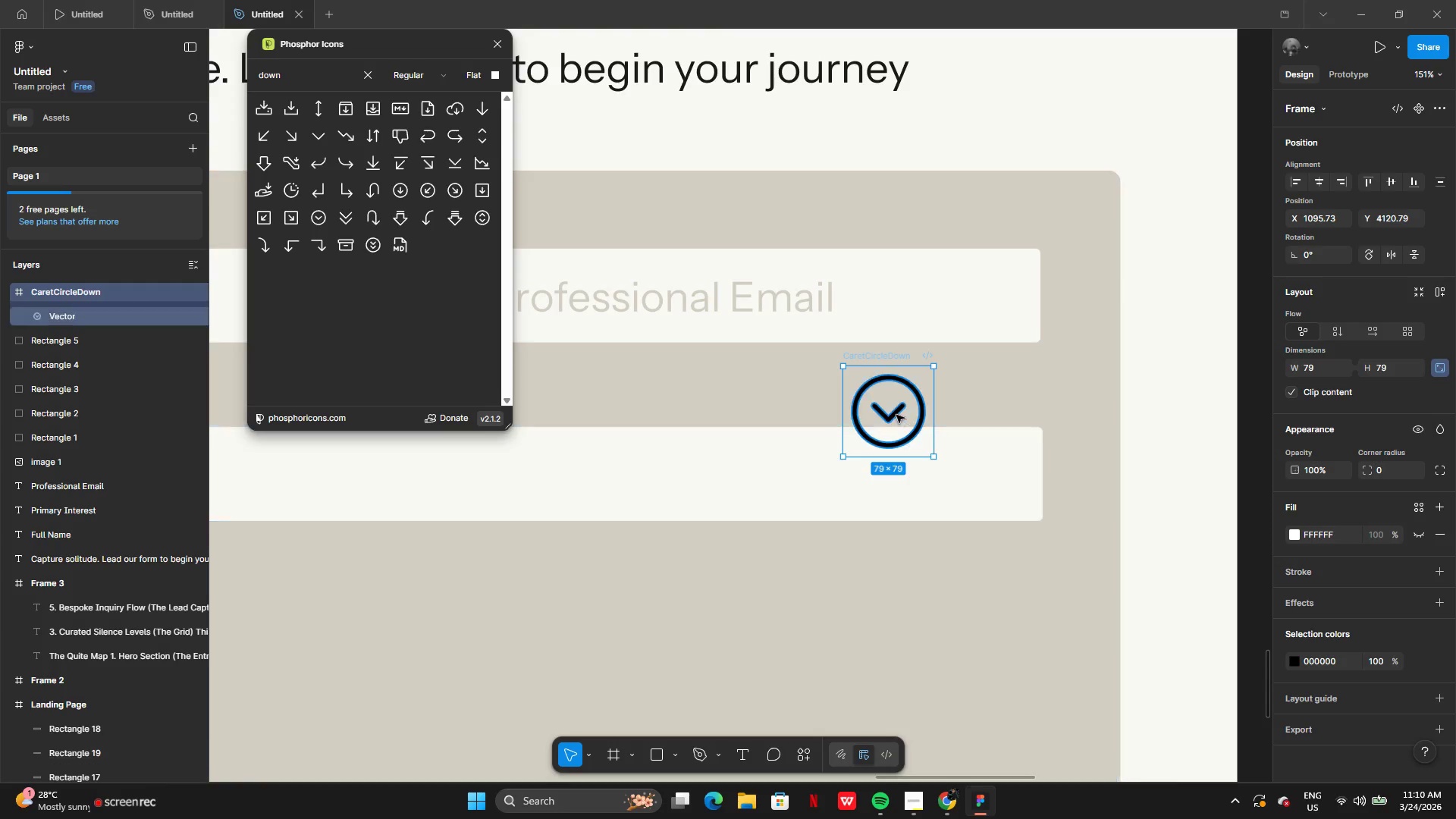 
left_click([896, 415])
 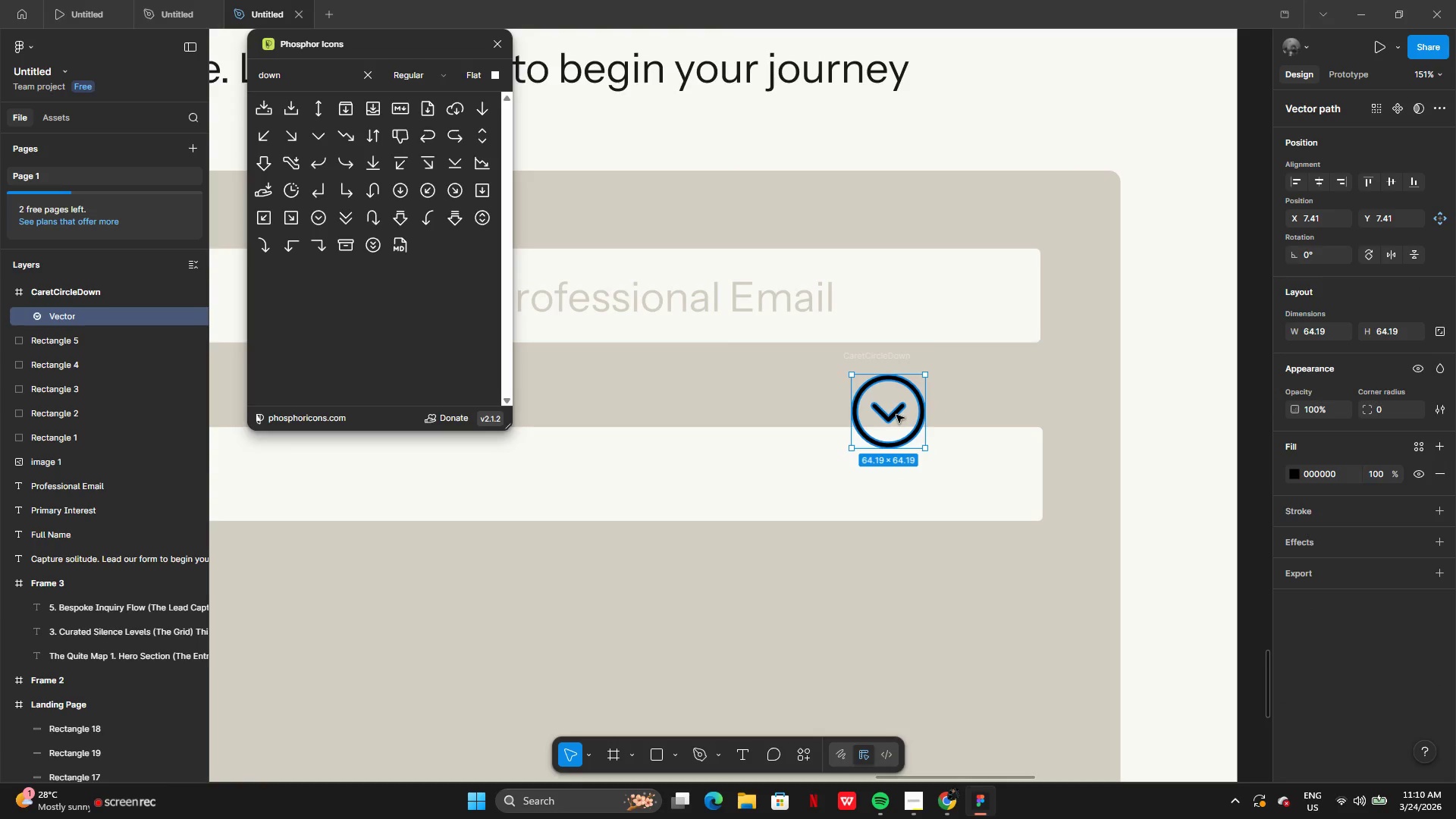 
left_click_drag(start_coordinate=[896, 415], to_coordinate=[936, 606])
 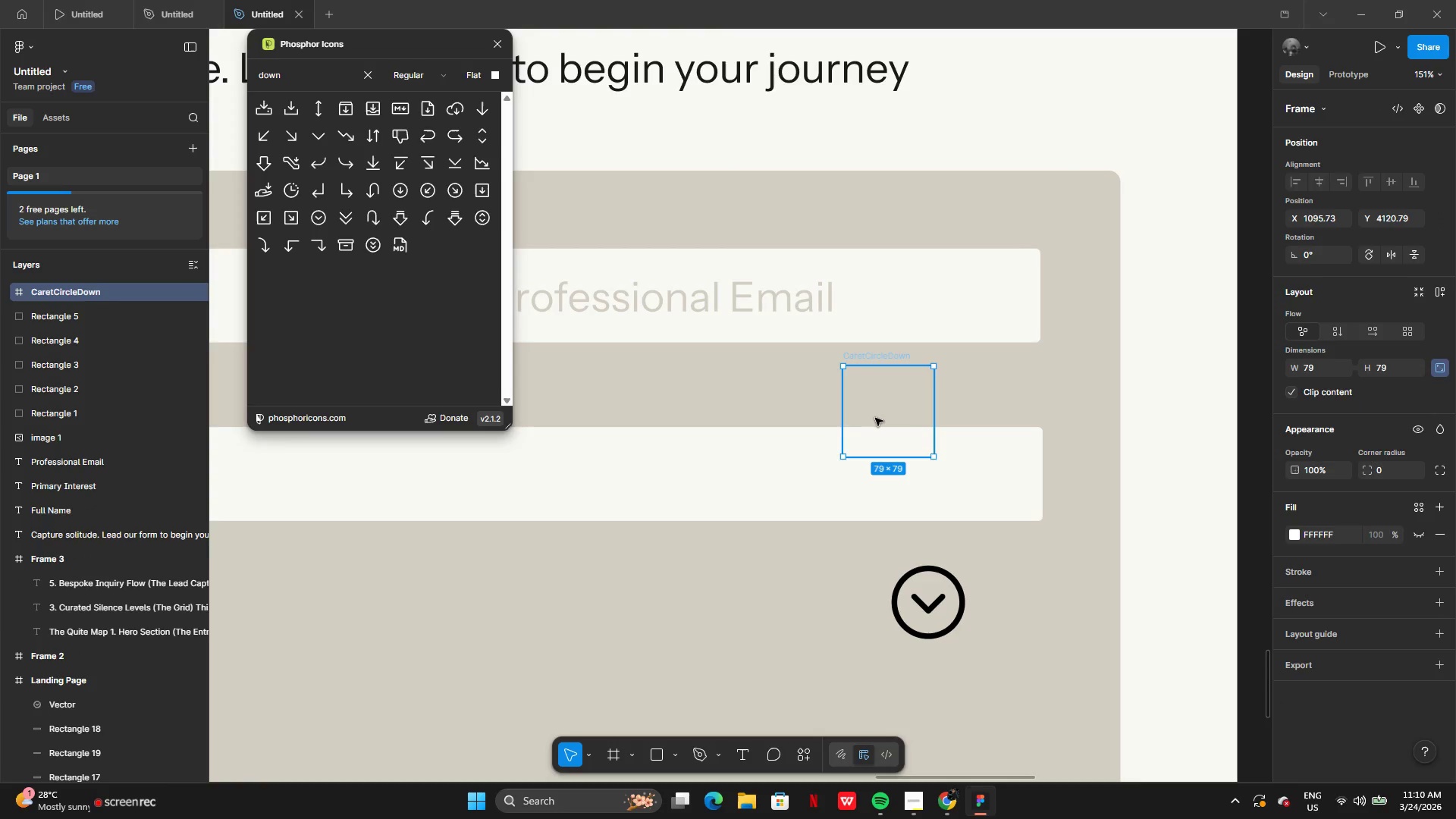 
key(Backspace)
 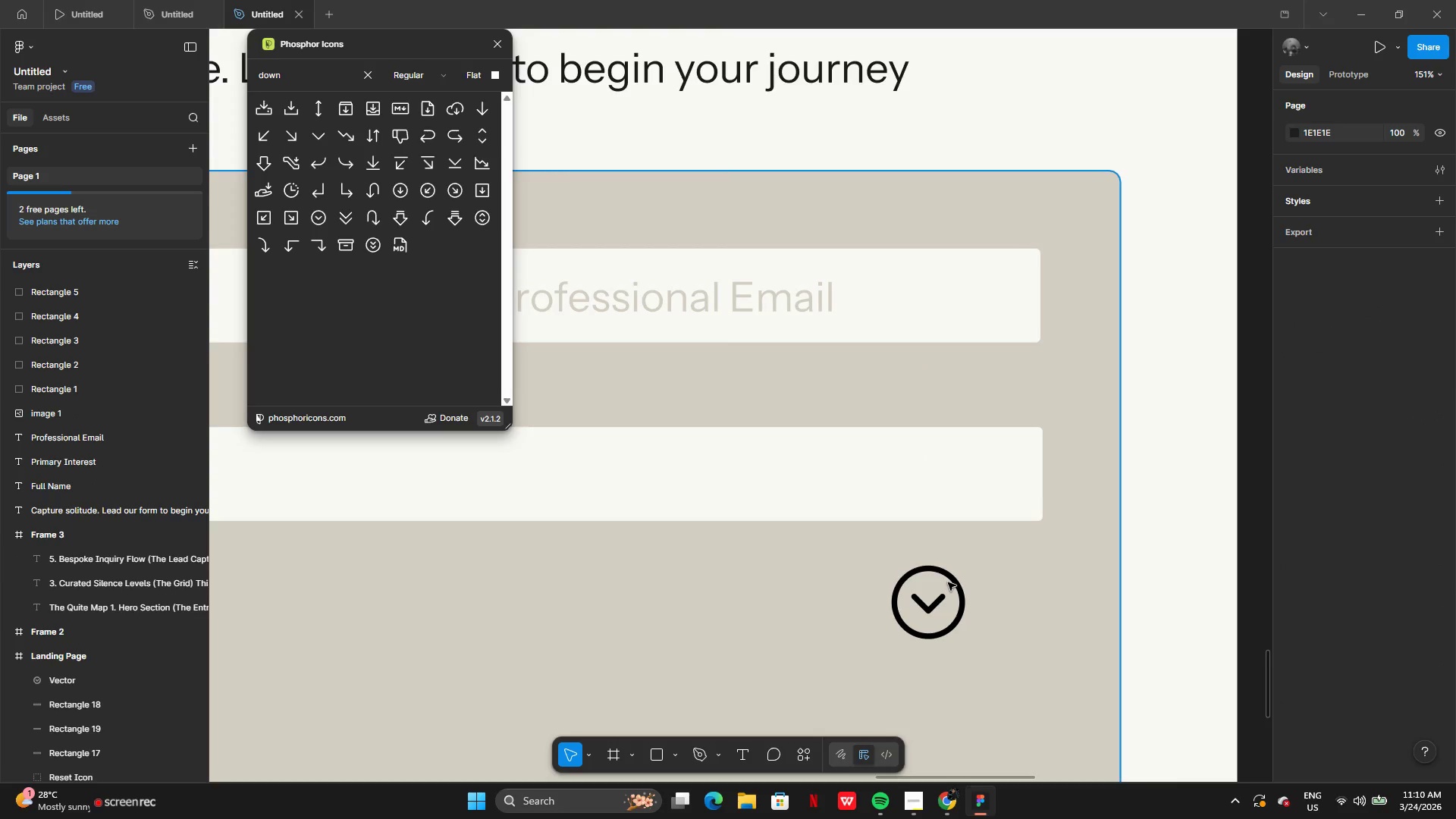 
left_click([948, 582])
 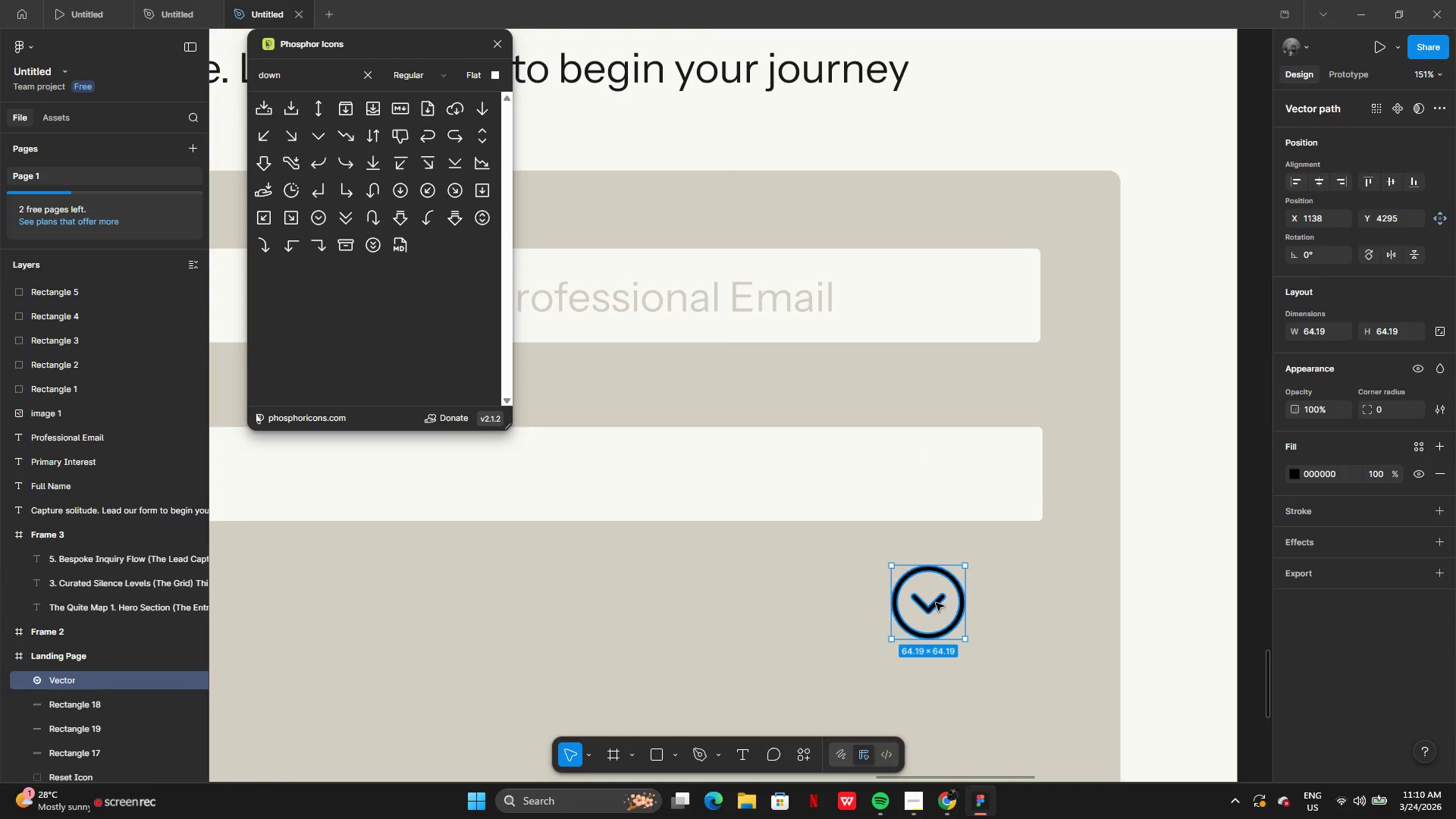 
left_click_drag(start_coordinate=[936, 603], to_coordinate=[965, 475])
 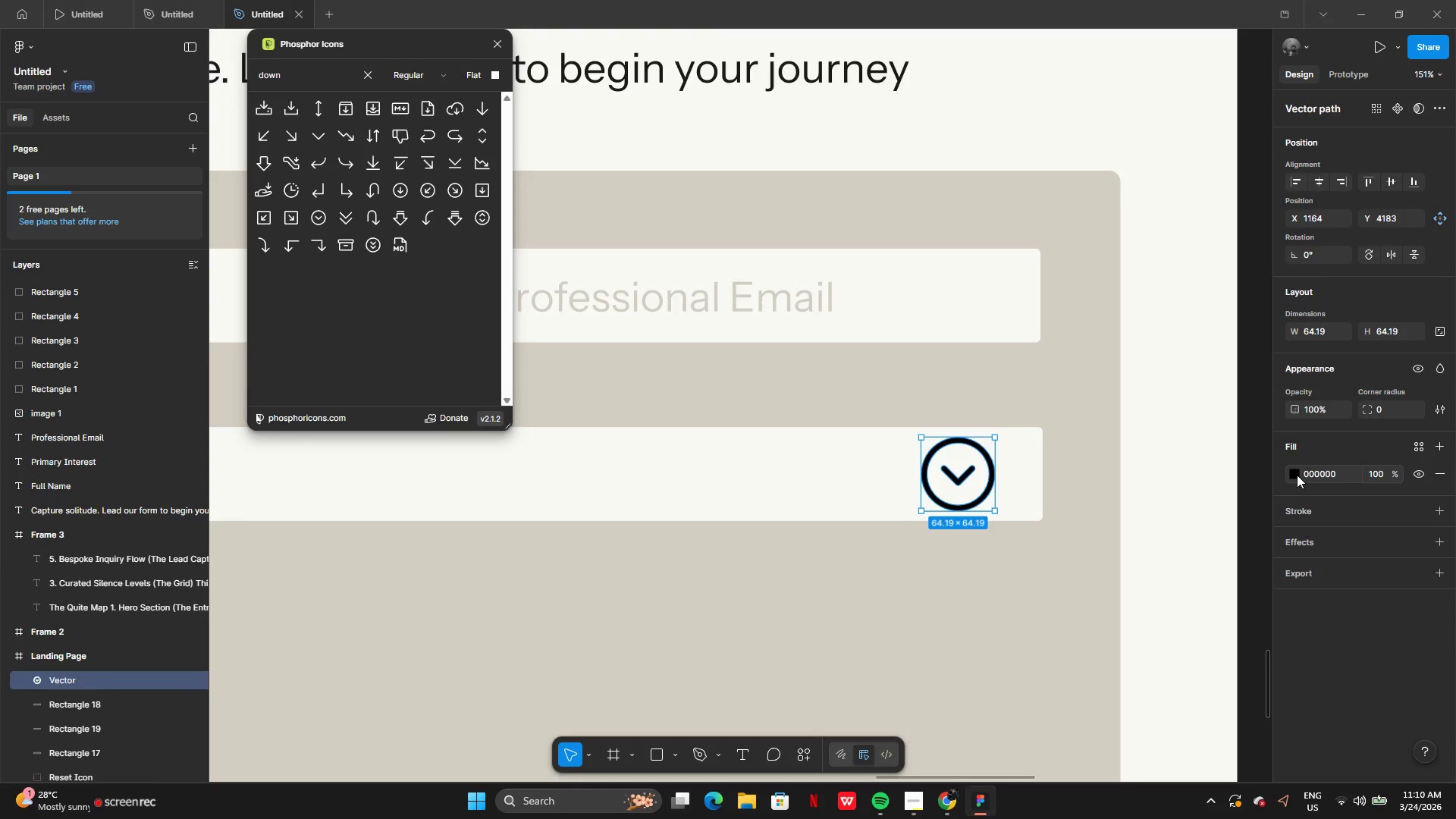 
left_click([1295, 474])
 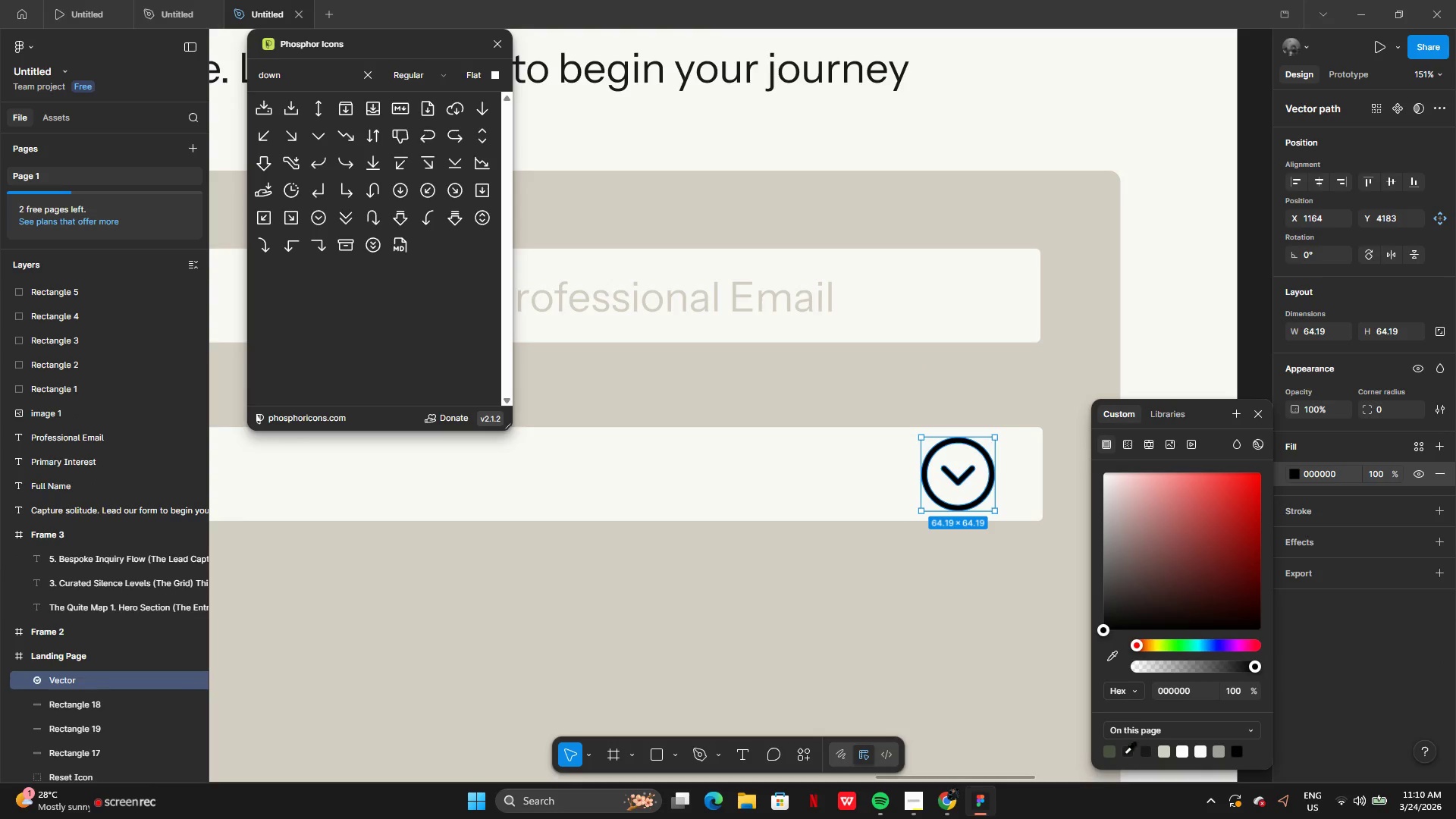 
left_click([1109, 756])
 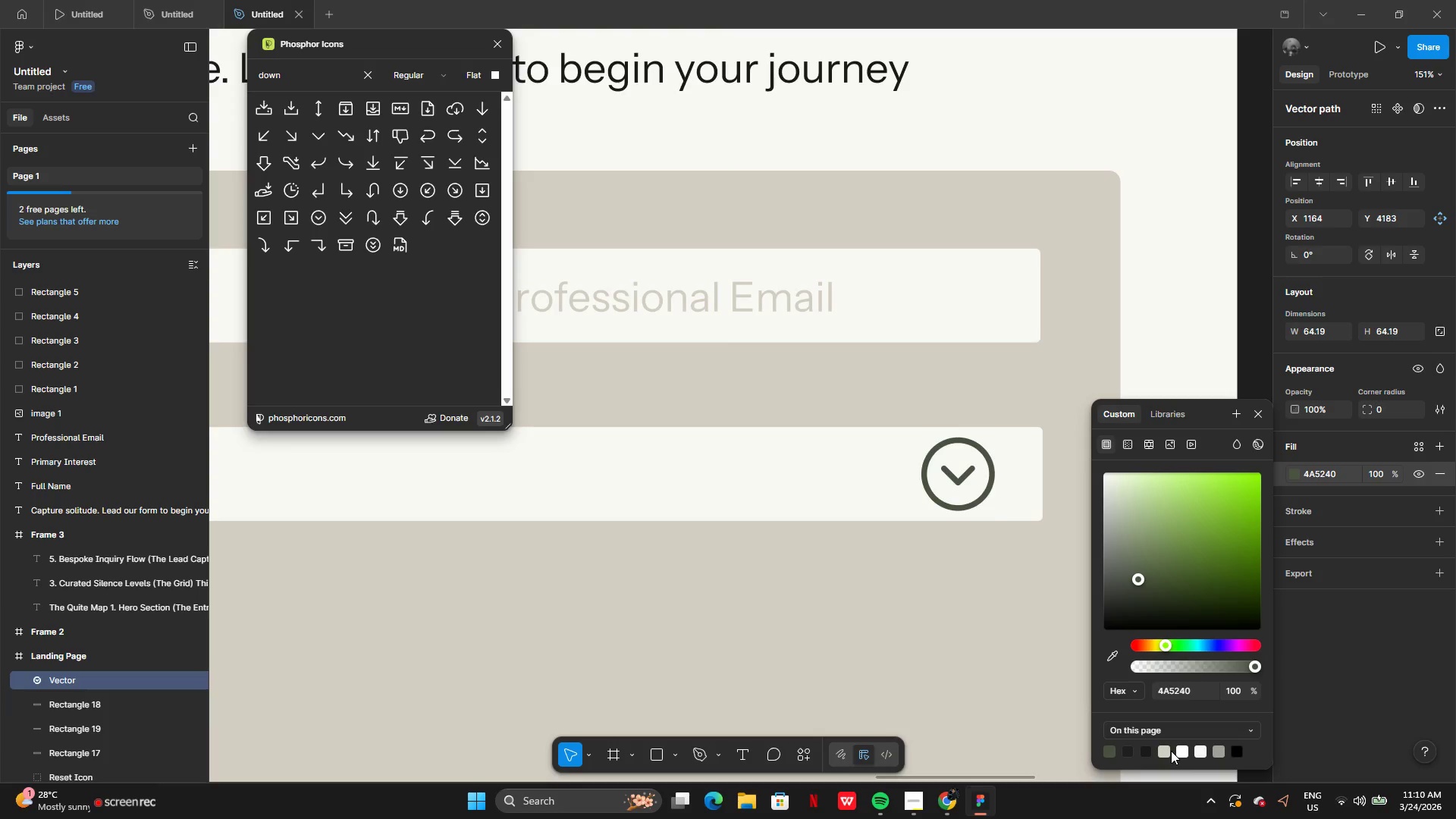 
double_click([1160, 755])
 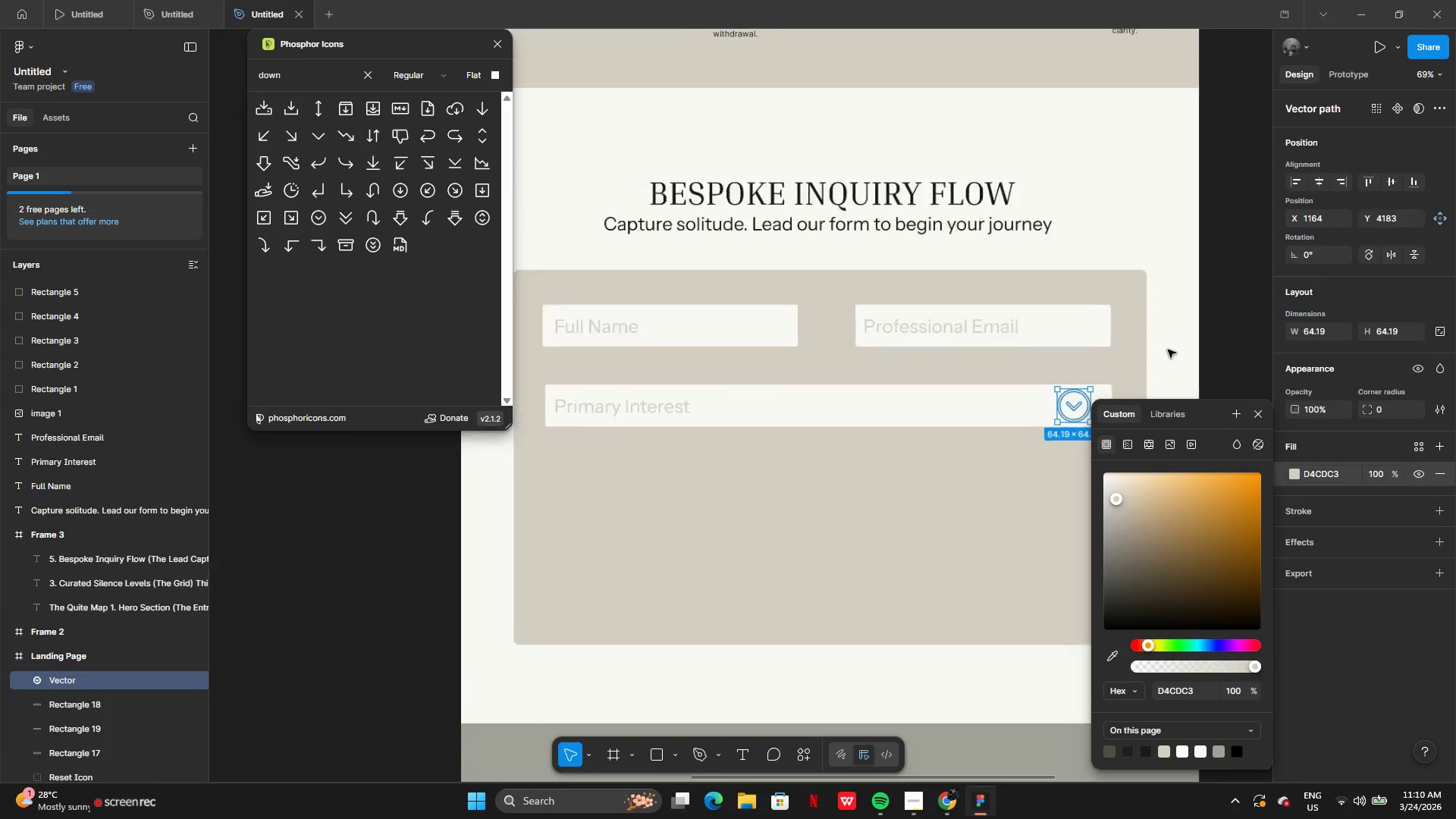 
left_click([1186, 349])
 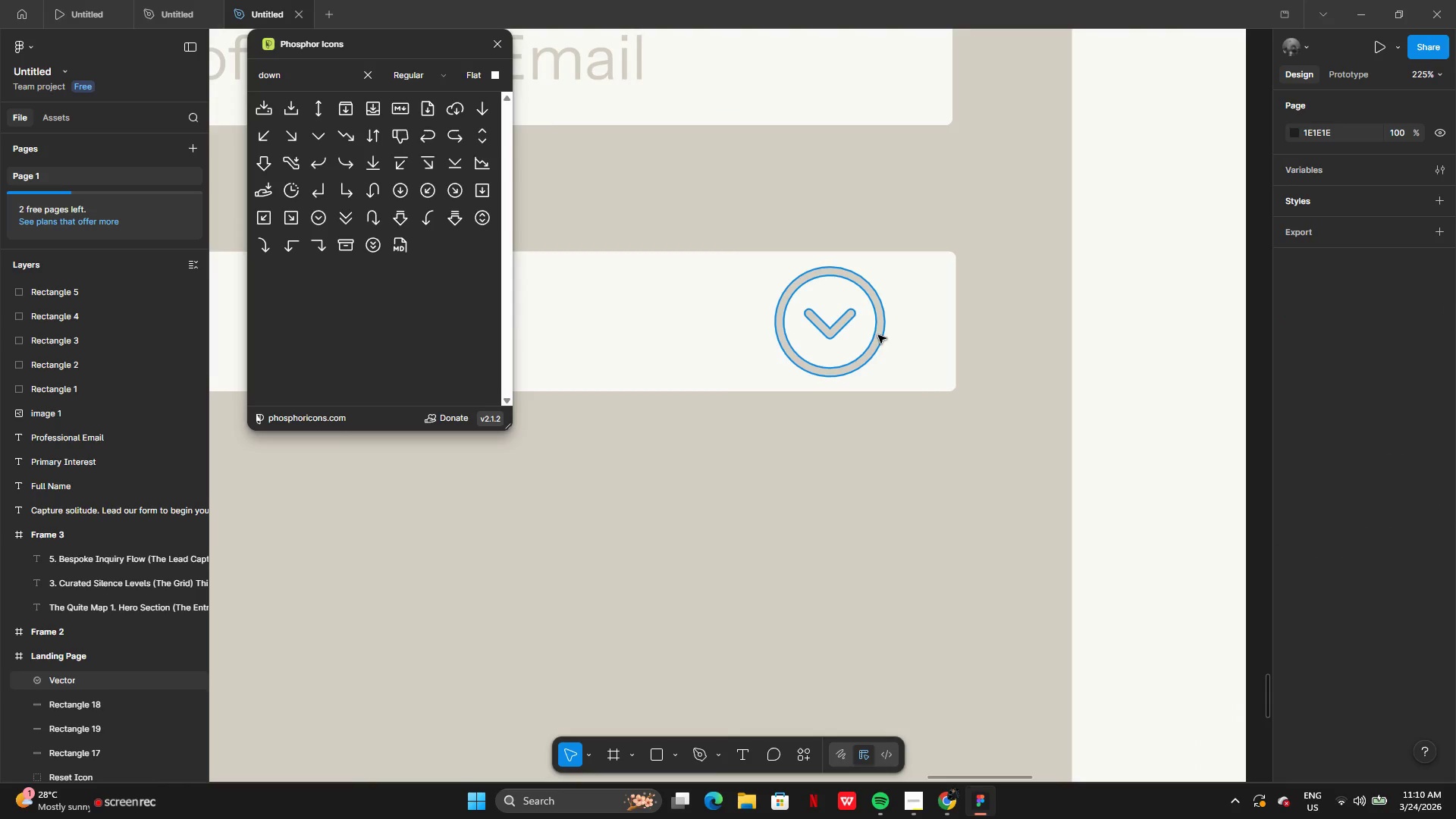 
left_click([876, 331])
 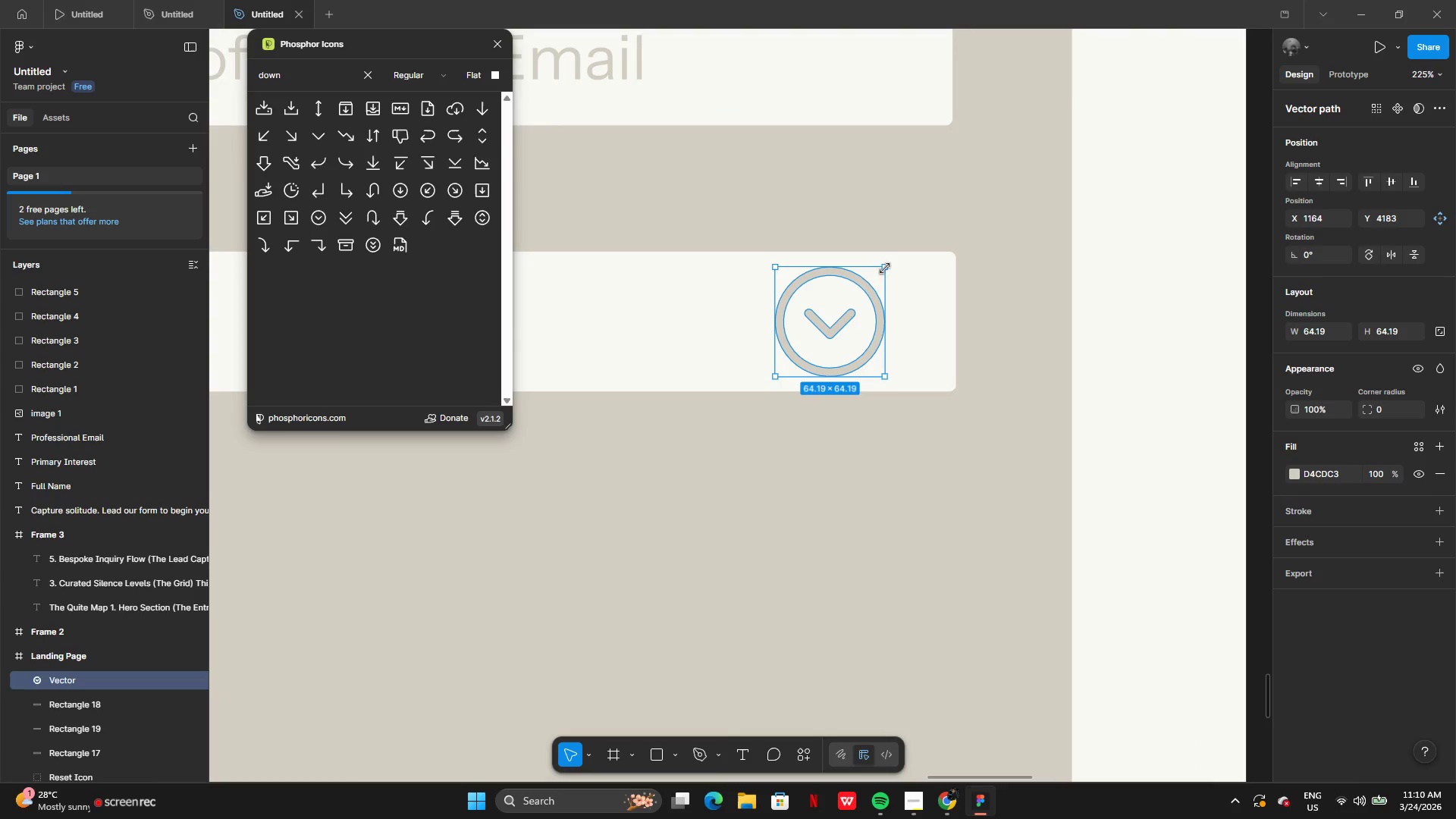 
left_click_drag(start_coordinate=[884, 267], to_coordinate=[874, 278])
 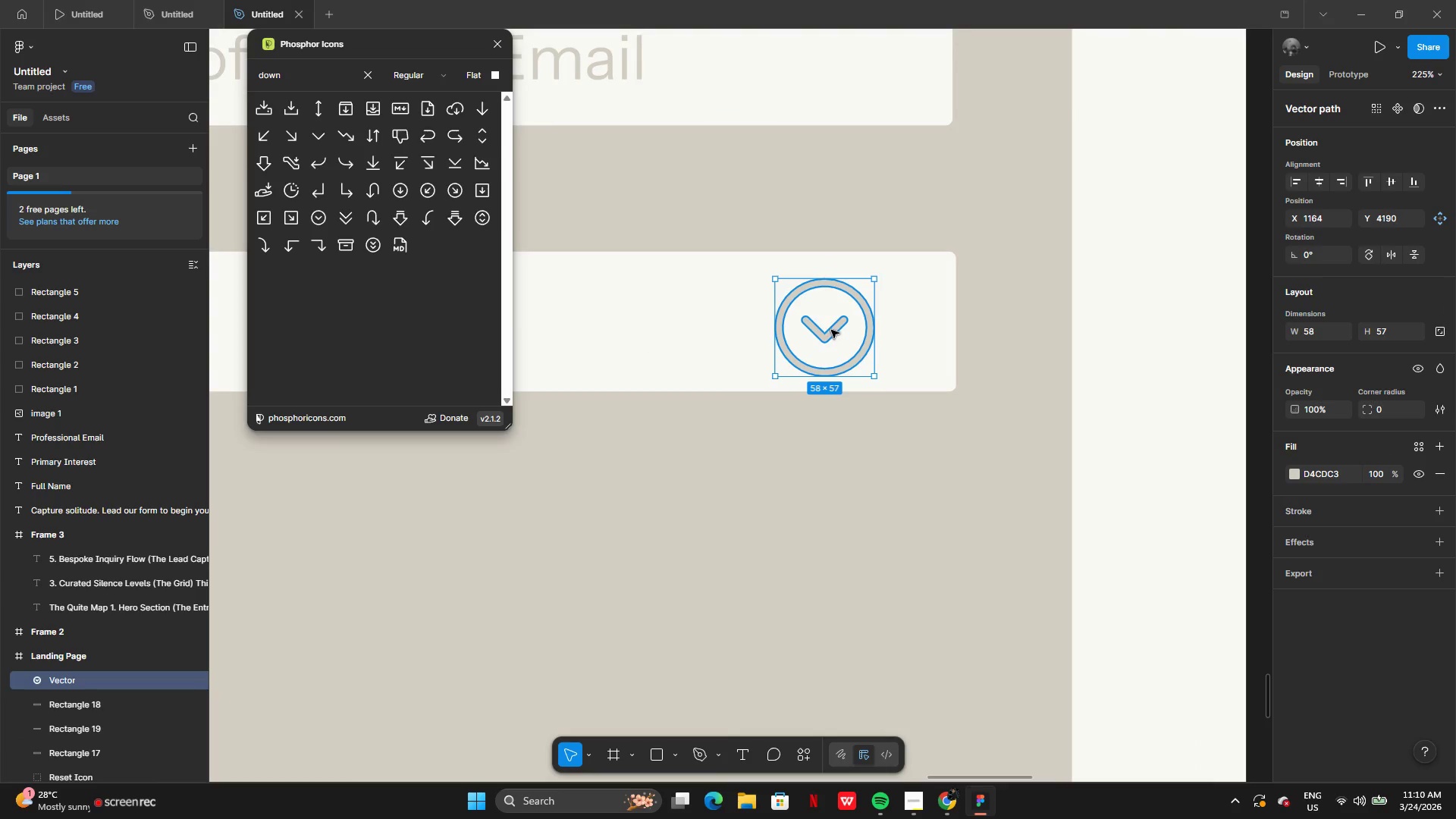 
left_click_drag(start_coordinate=[831, 329], to_coordinate=[840, 323])
 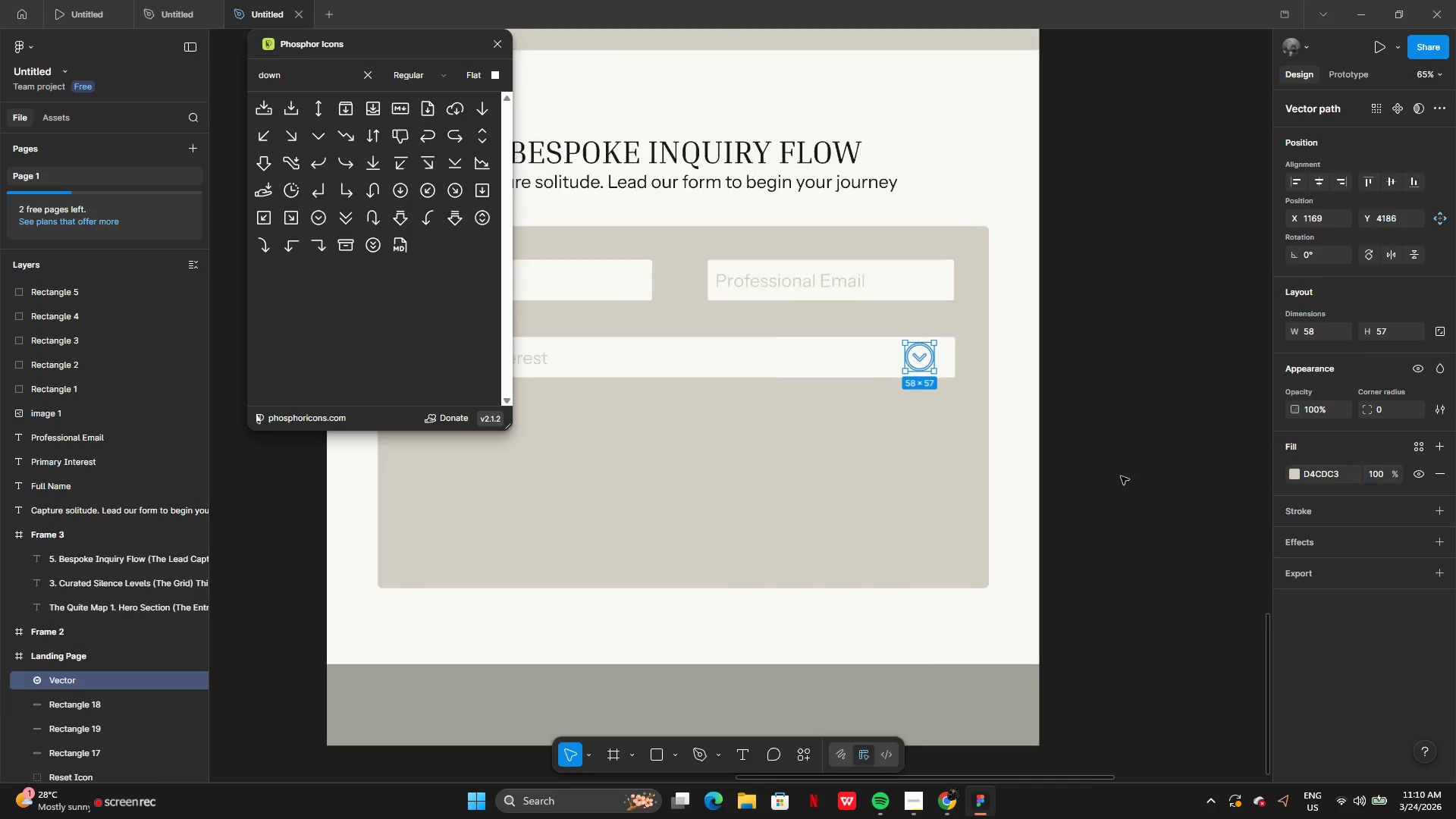 
left_click([1121, 476])
 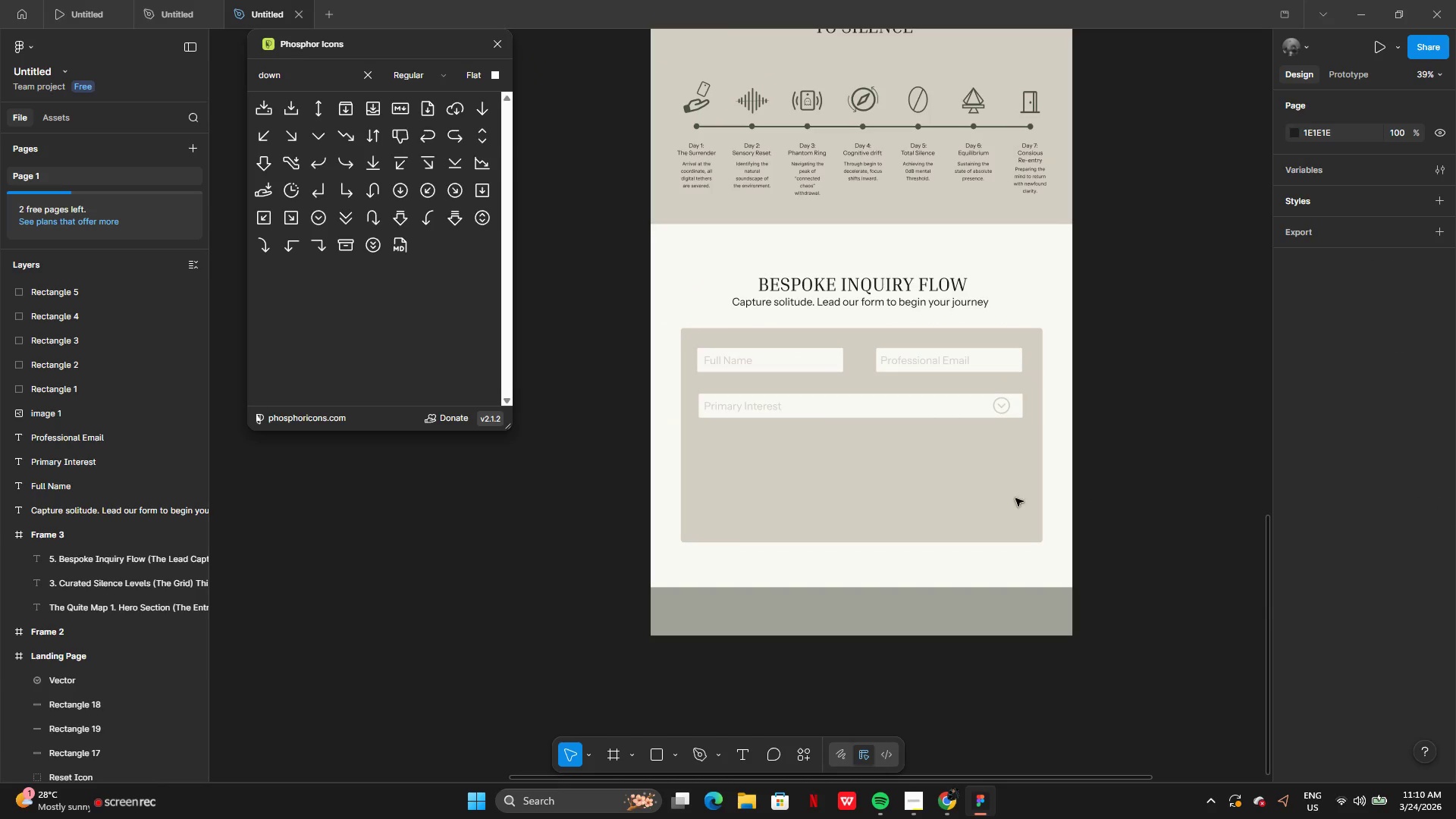 
left_click([815, 391])
 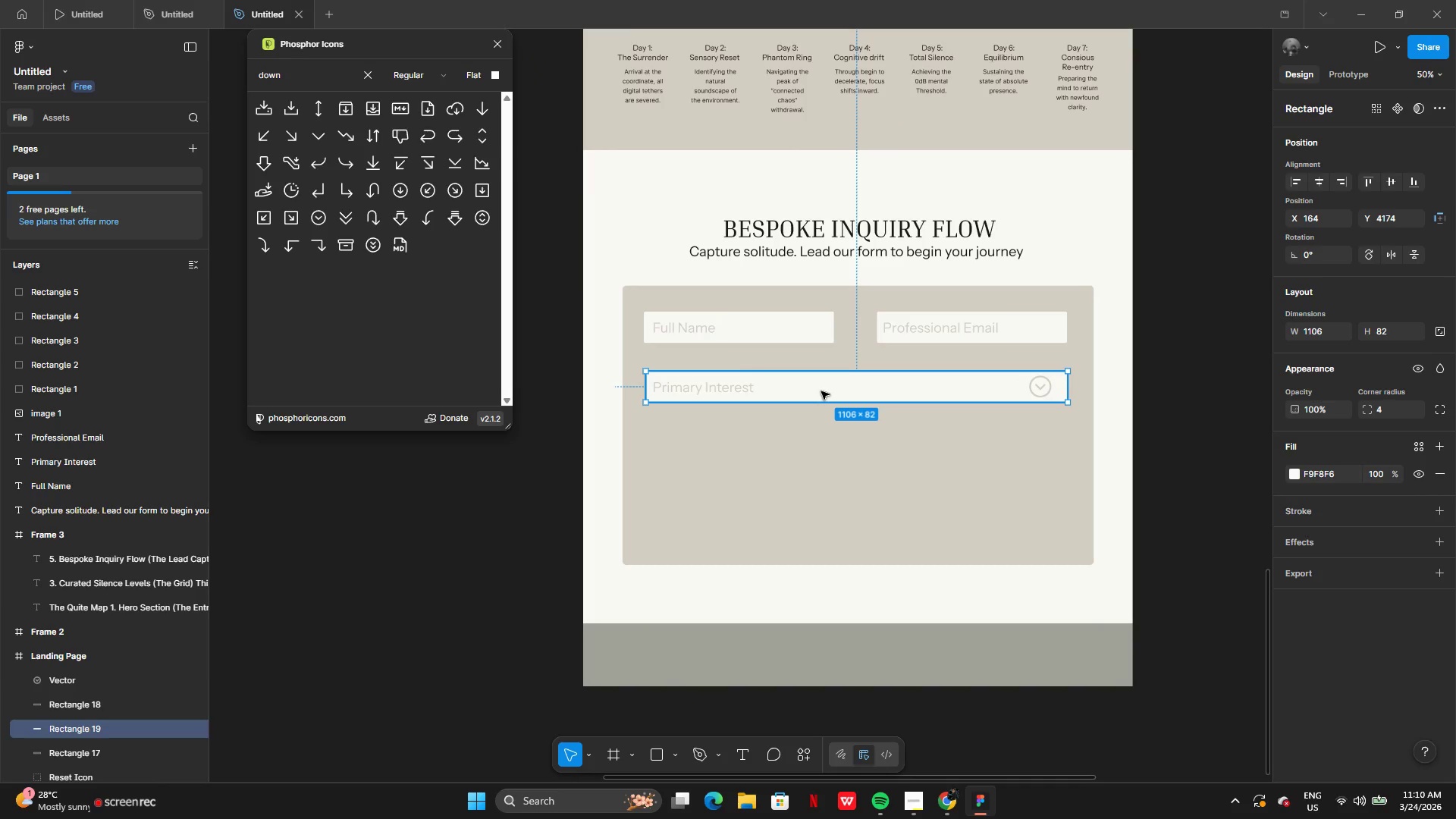 
hold_key(key=AltLeft, duration=0.33)
left_click_drag(start_coordinate=[827, 389], to_coordinate=[827, 433])
 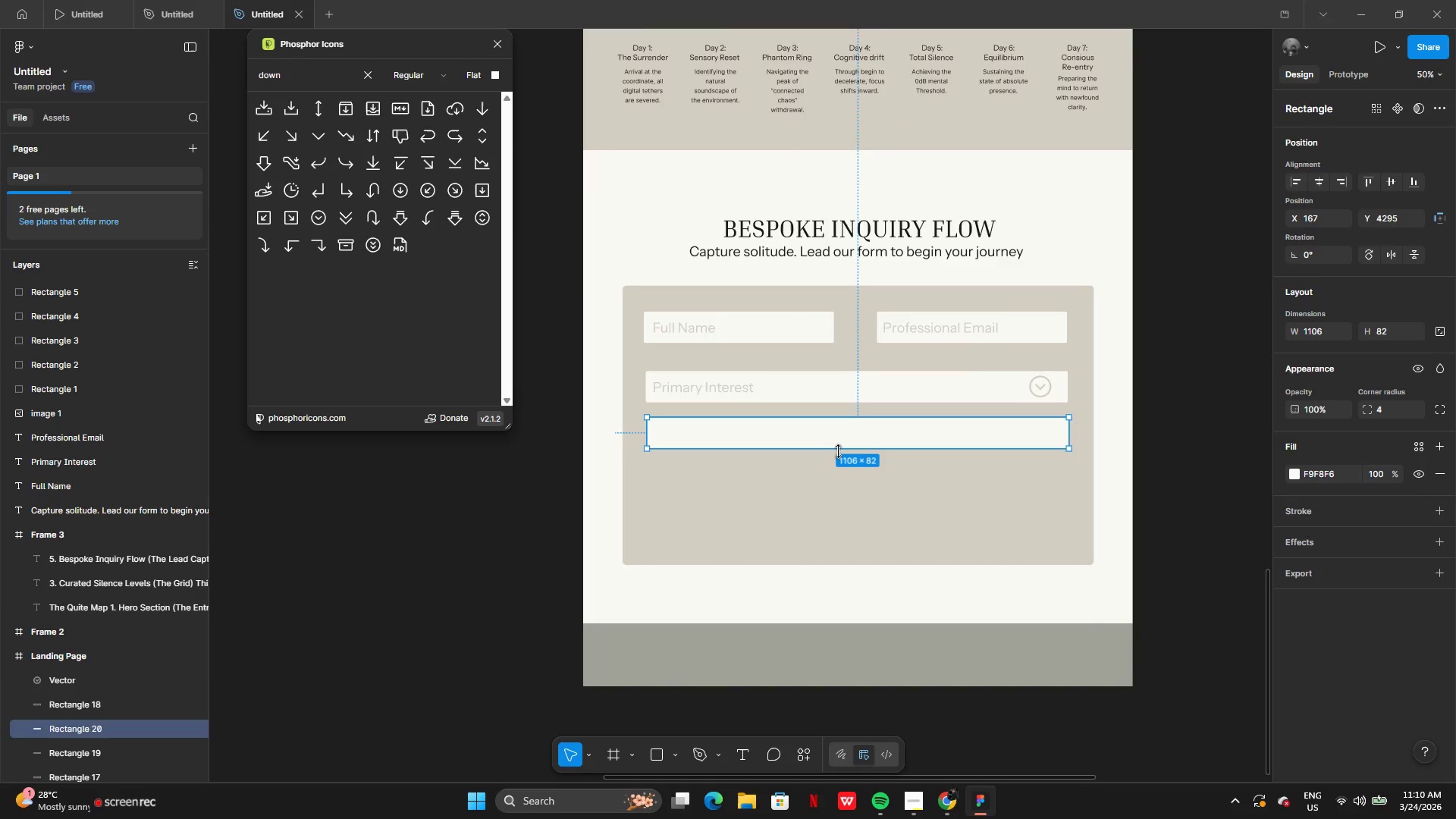 
left_click_drag(start_coordinate=[838, 451], to_coordinate=[835, 542])
 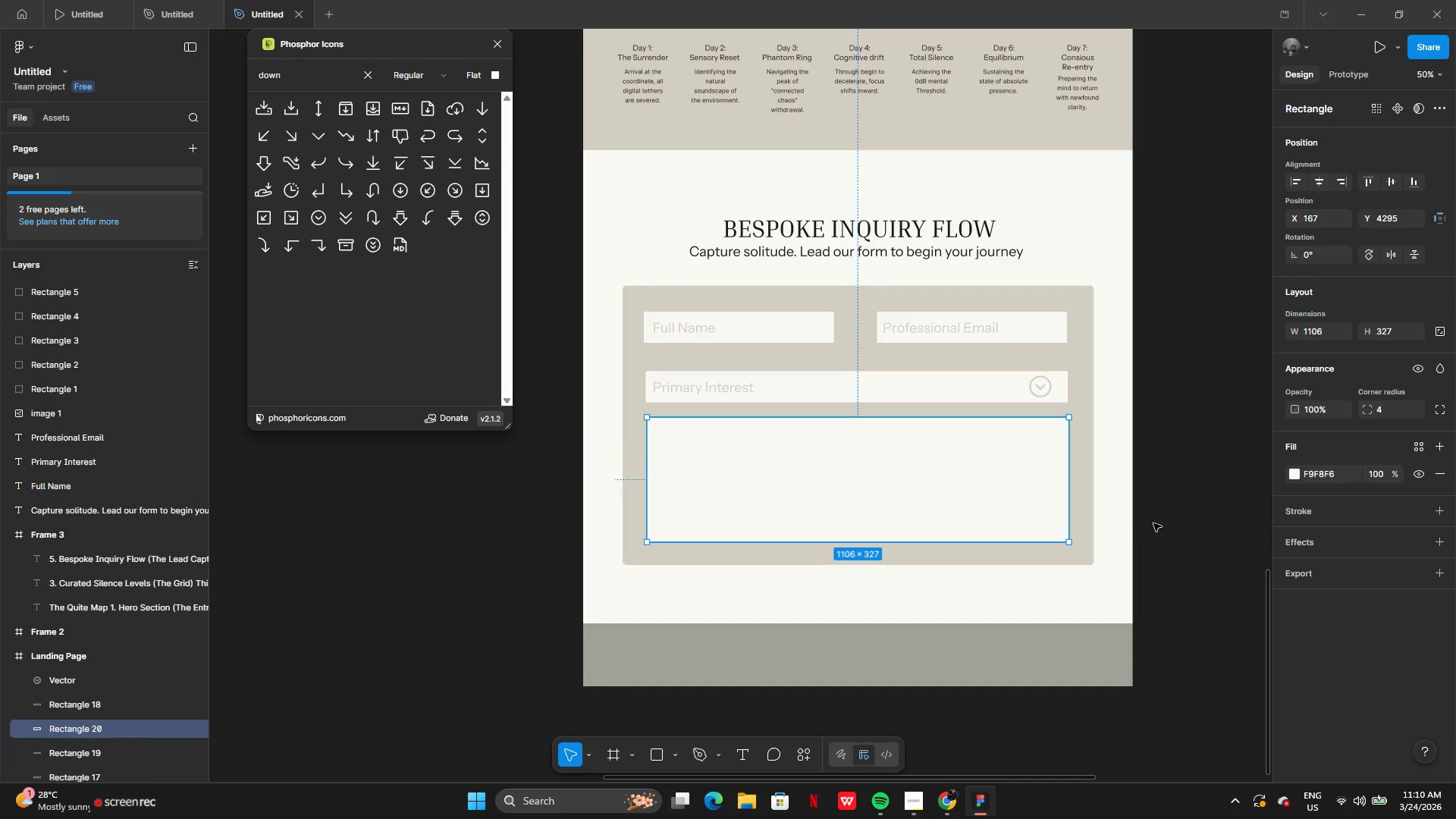 
left_click([1154, 523])
 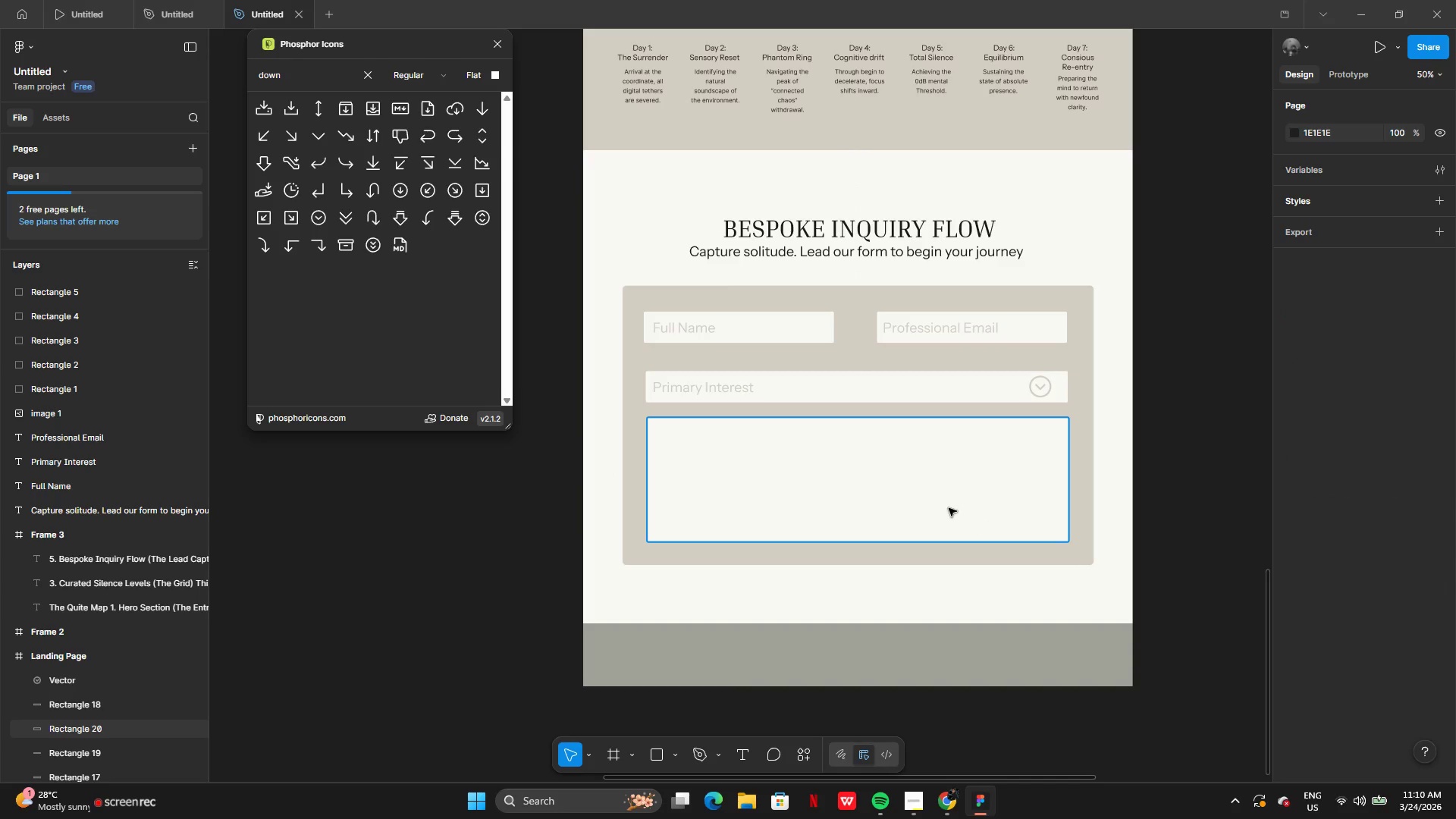 
left_click_drag(start_coordinate=[949, 498], to_coordinate=[949, 504])
 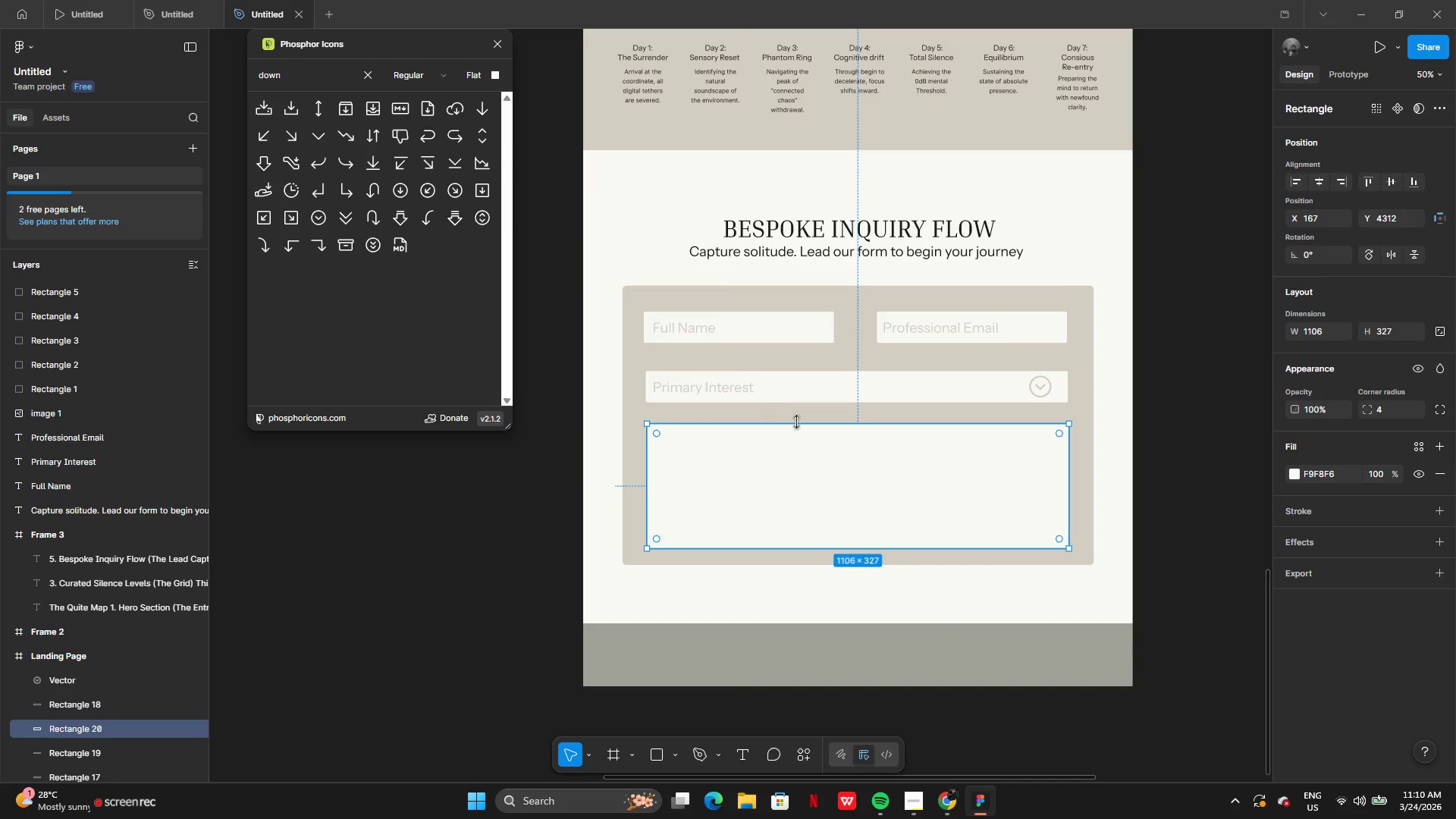 
left_click([672, 377])
 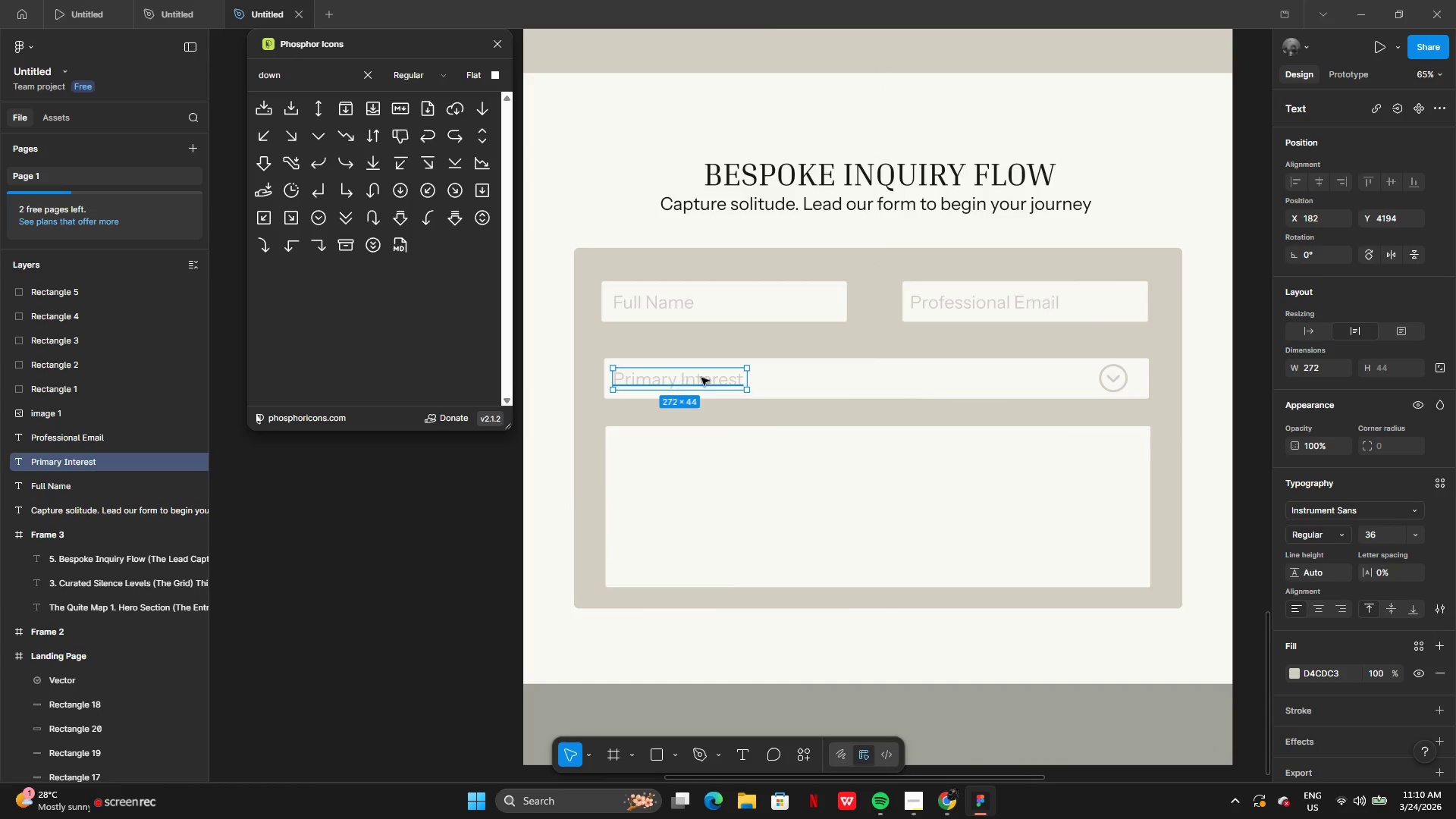 
hold_key(key=ShiftLeft, duration=1.5)
left_click([821, 381])
 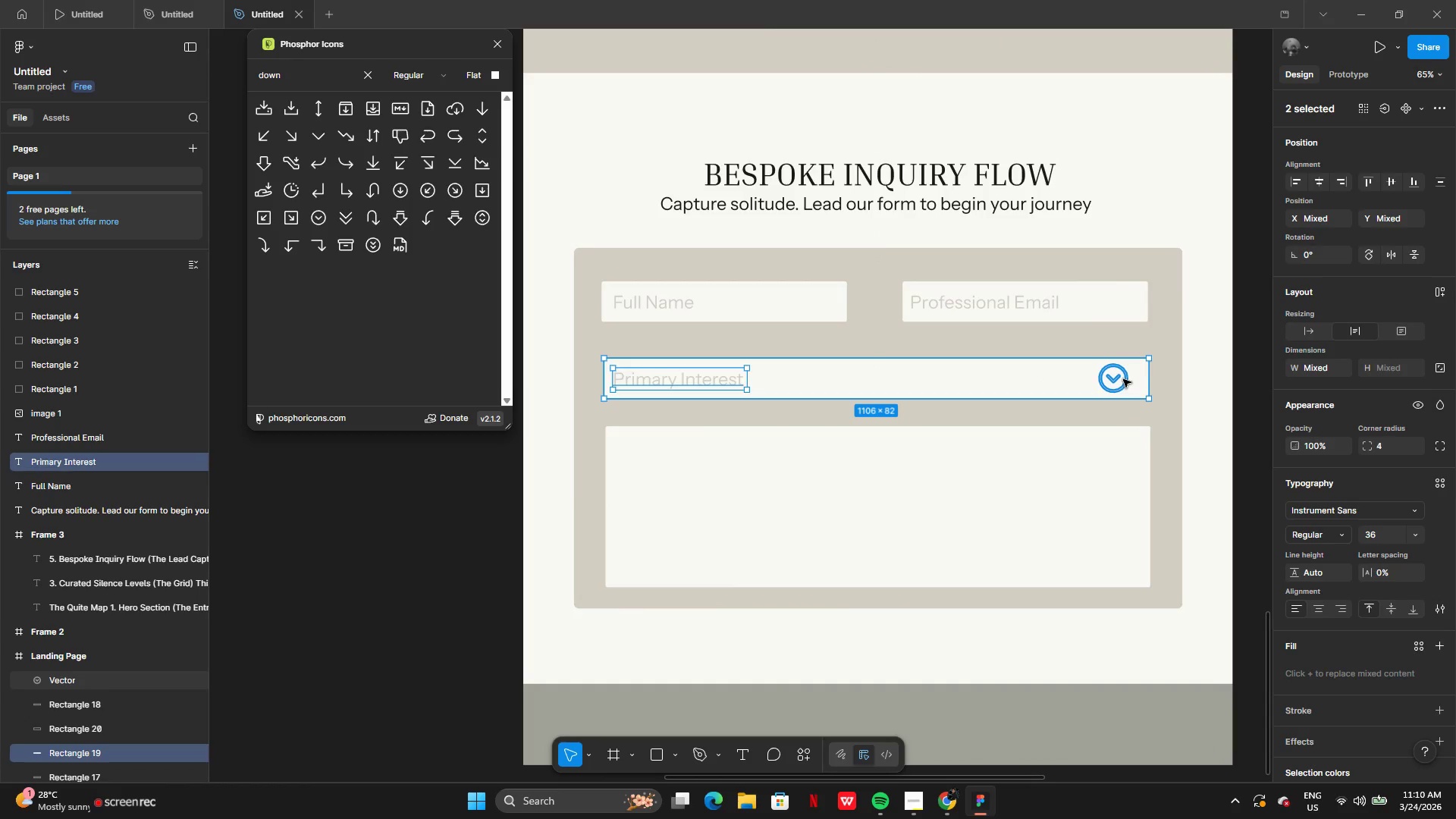 
left_click([1123, 379])
 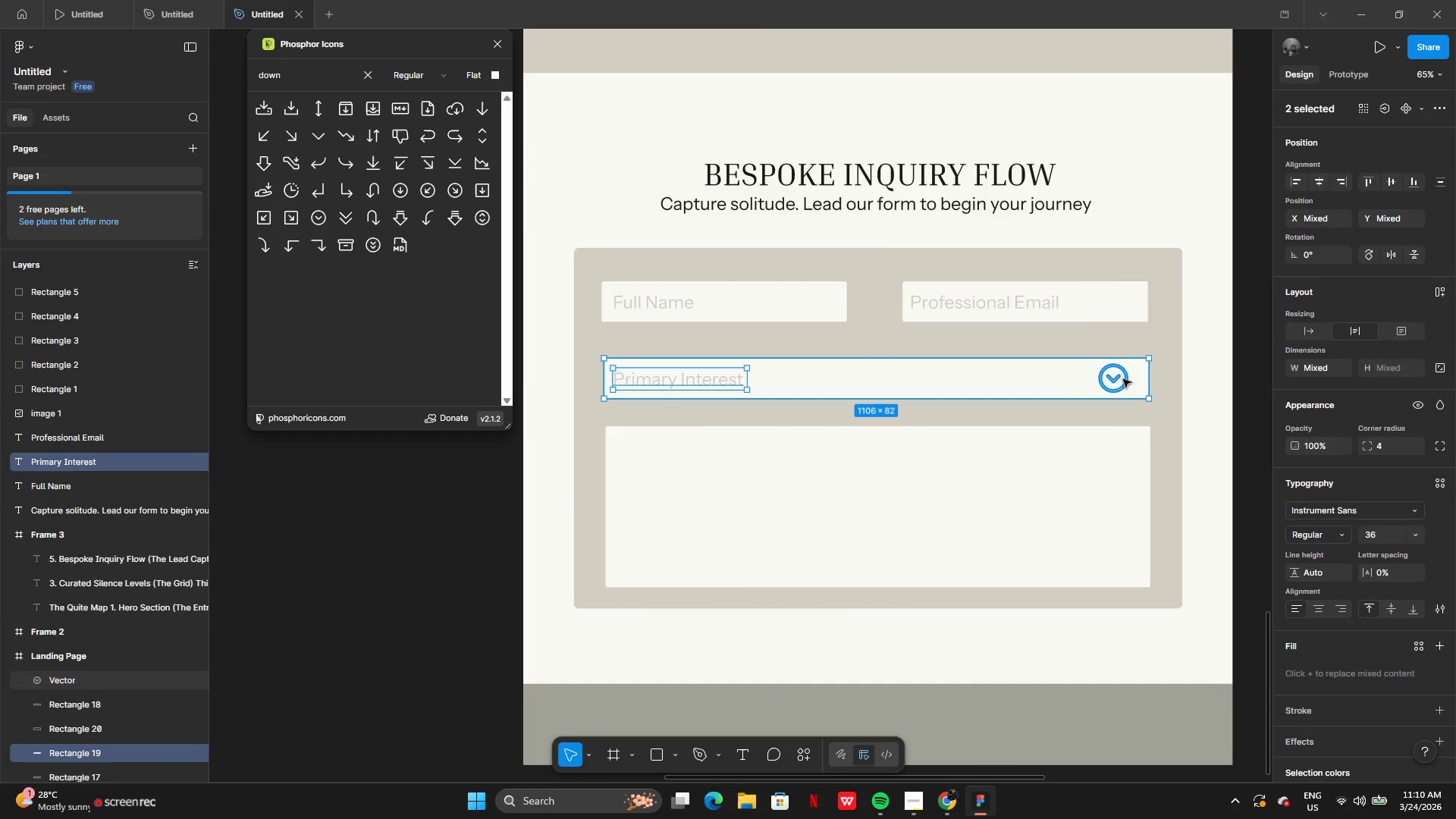 
key(Shift+ShiftLeft)
 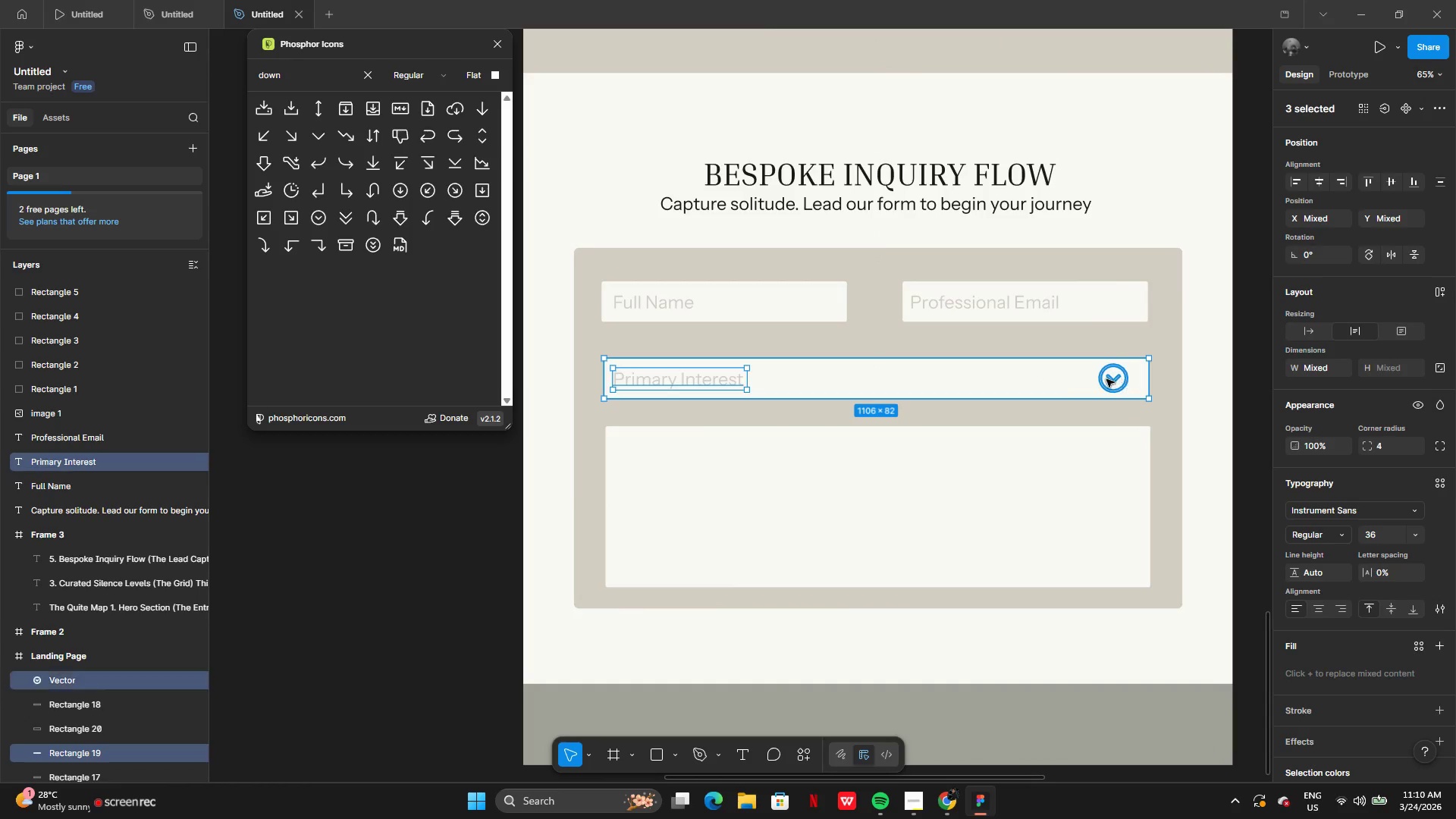 
key(Shift+ShiftLeft)
 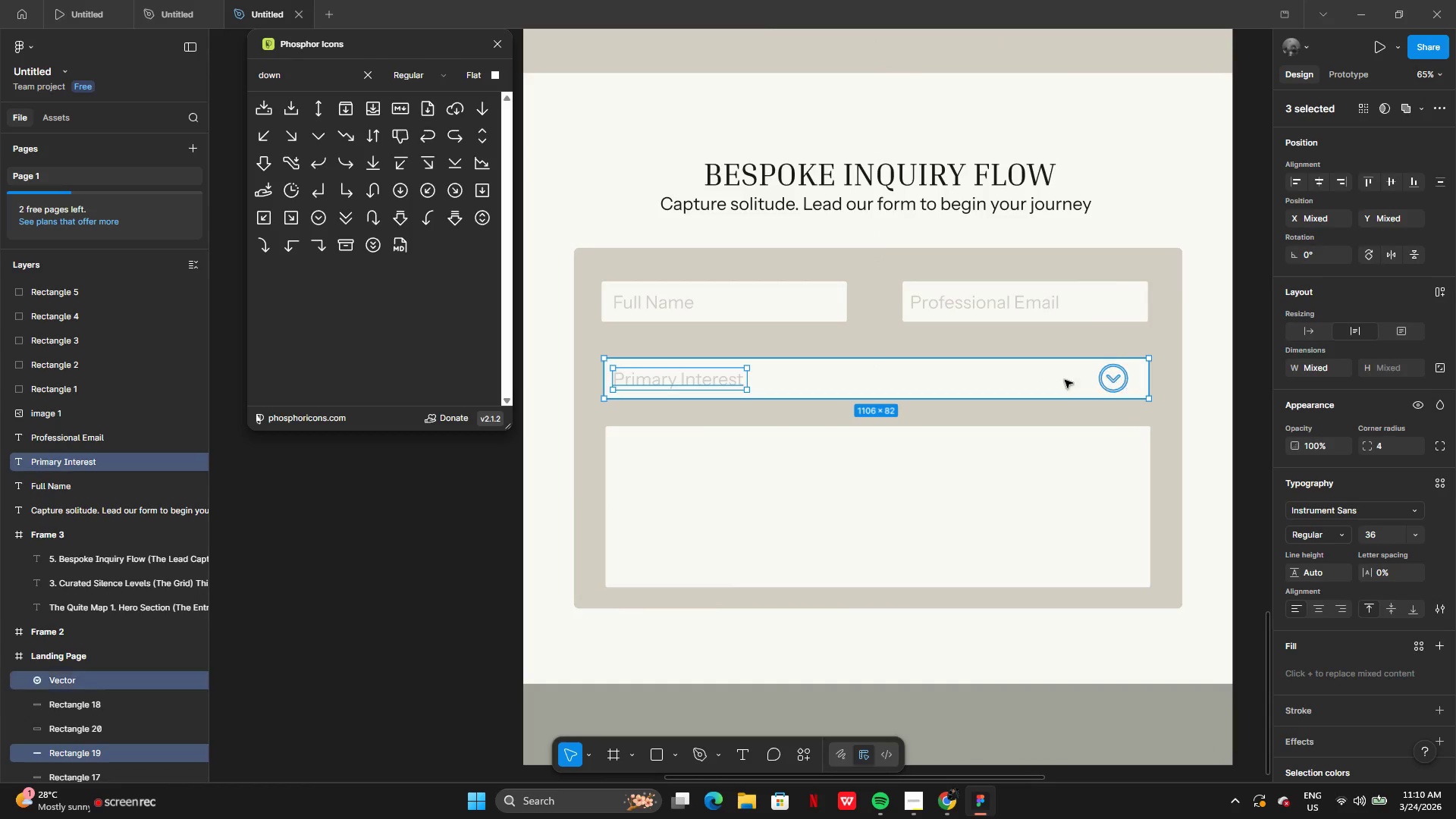 
key(Shift+ShiftLeft)
 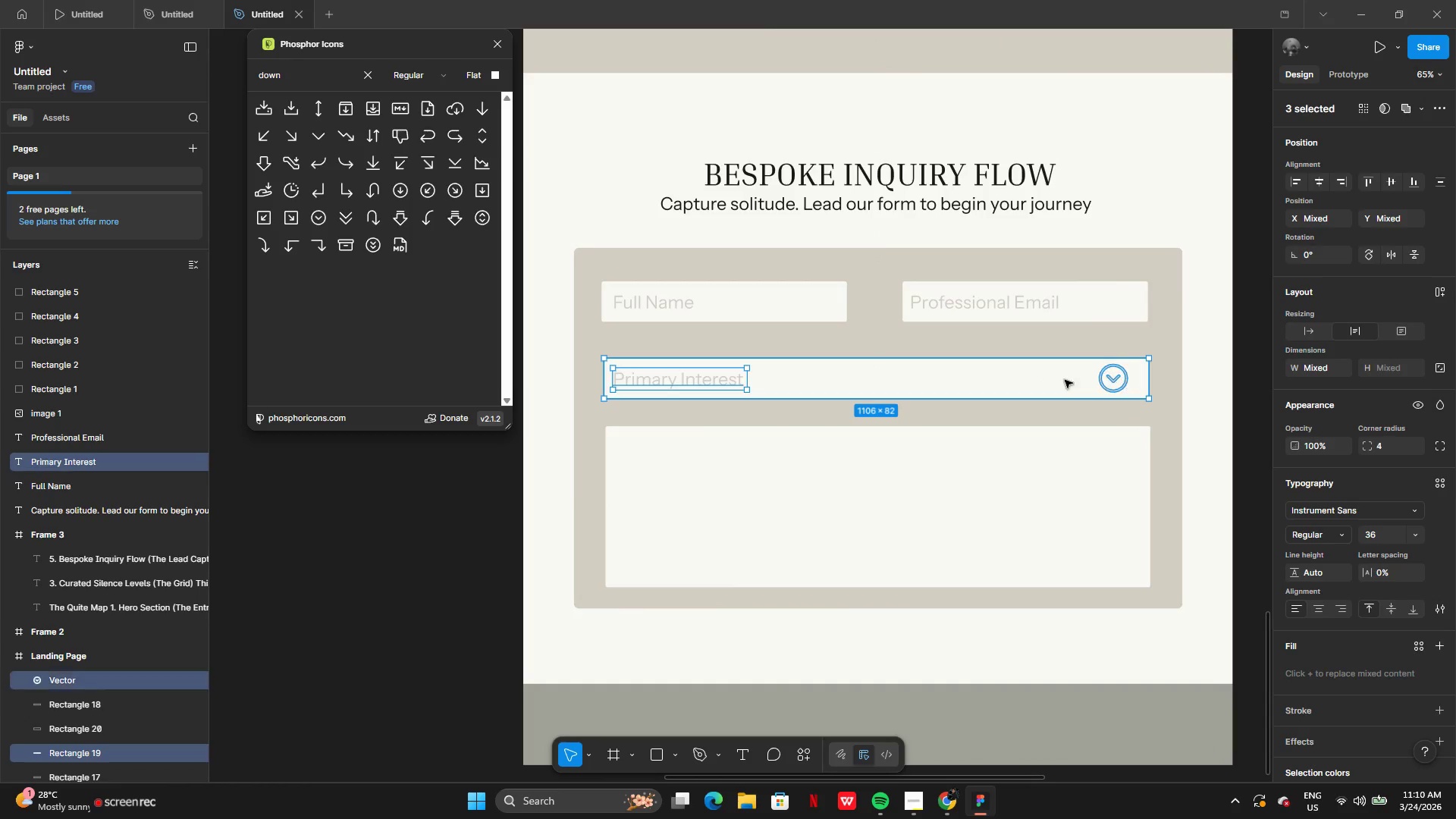 
key(Shift+ShiftLeft)
 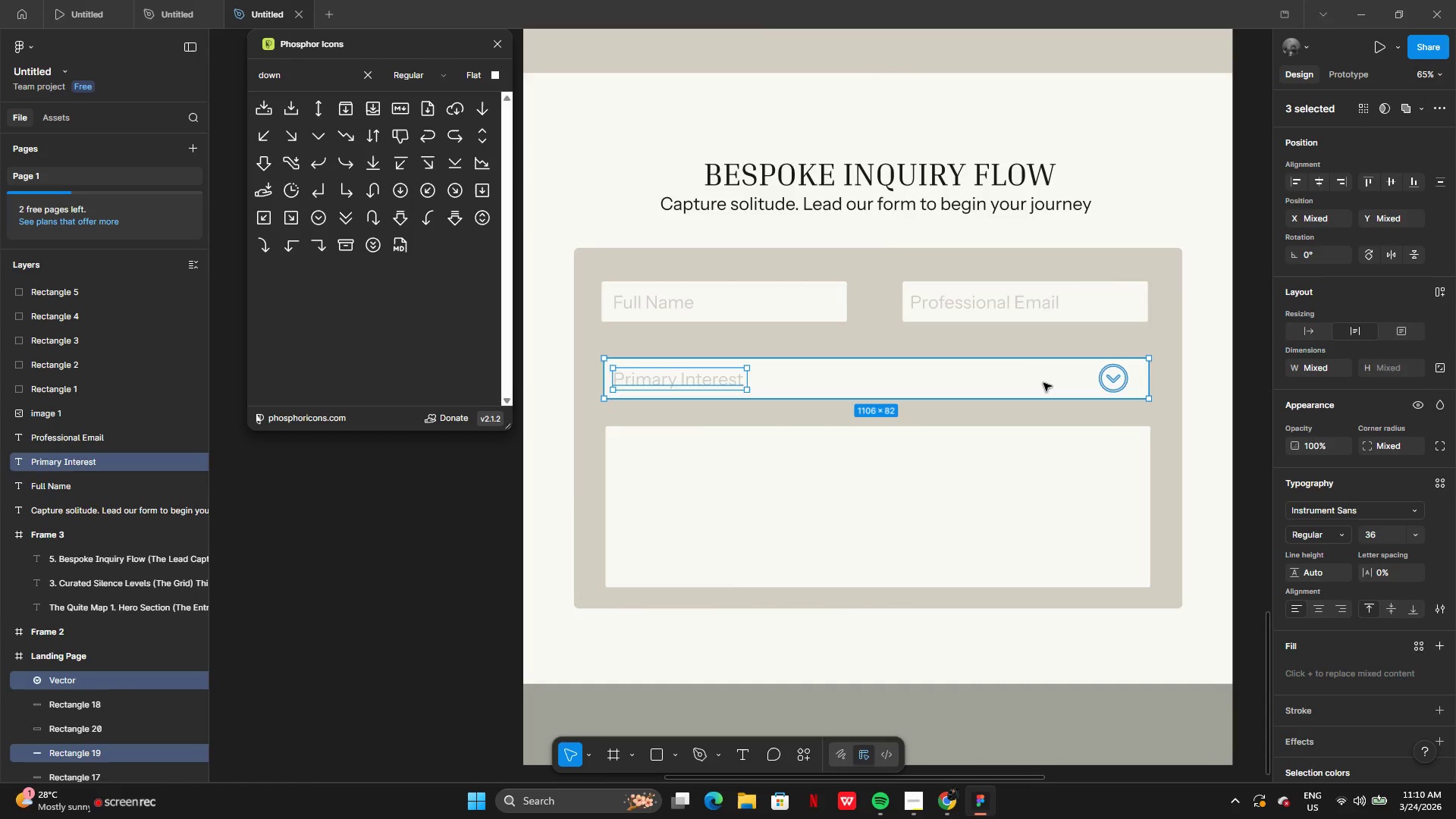 
left_click_drag(start_coordinate=[1043, 383], to_coordinate=[1040, 378])
 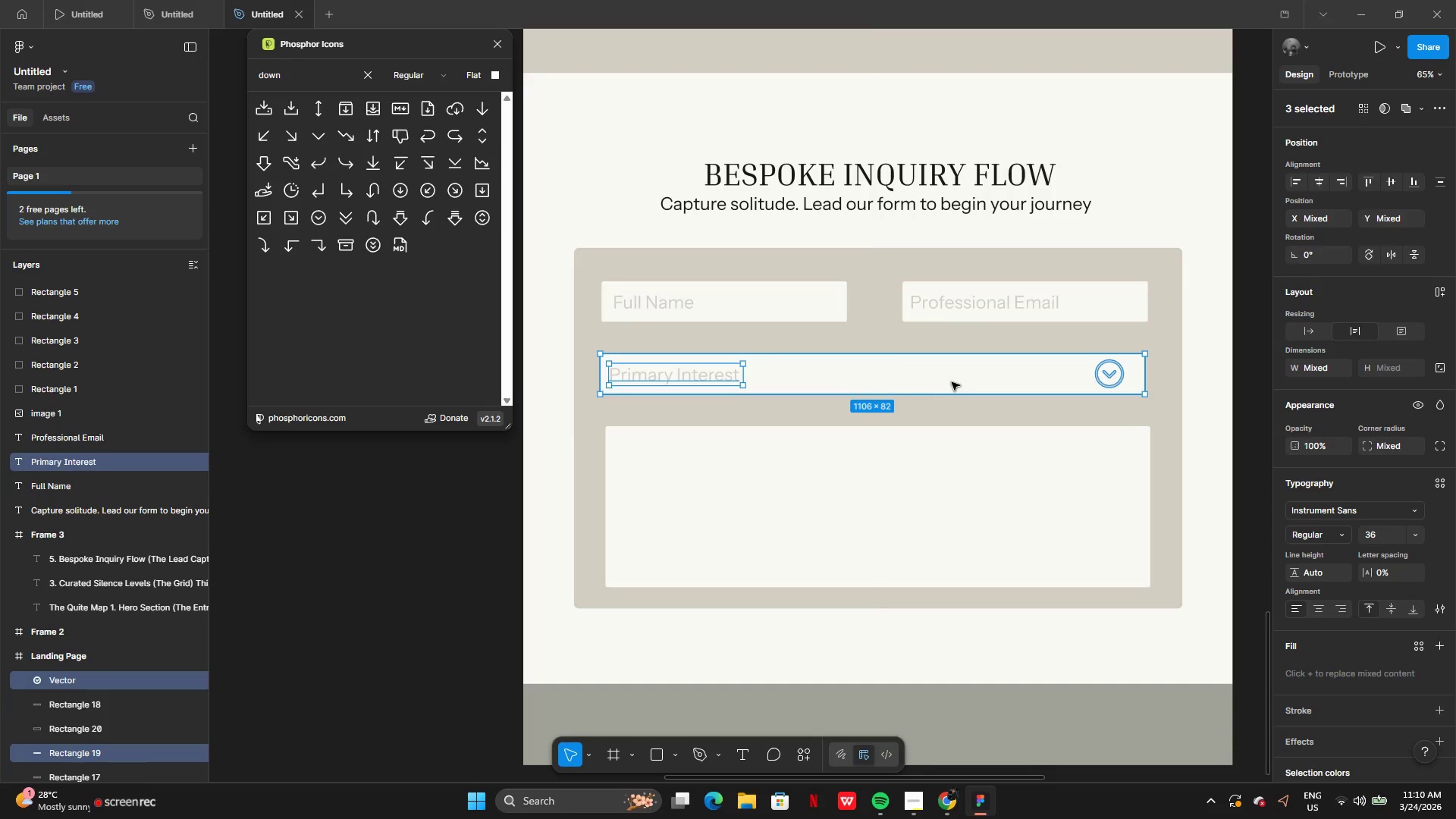 
left_click_drag(start_coordinate=[941, 381], to_coordinate=[941, 374])